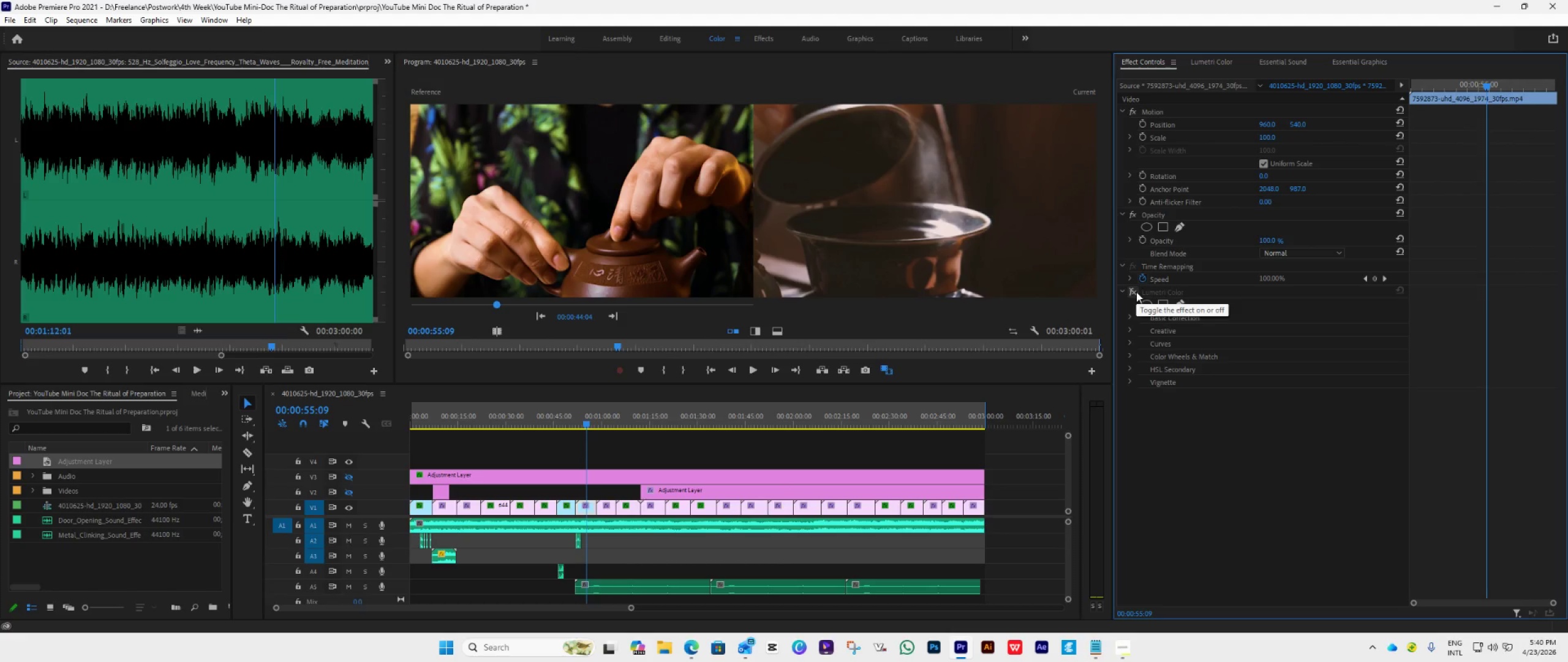 
key(Control+V)
 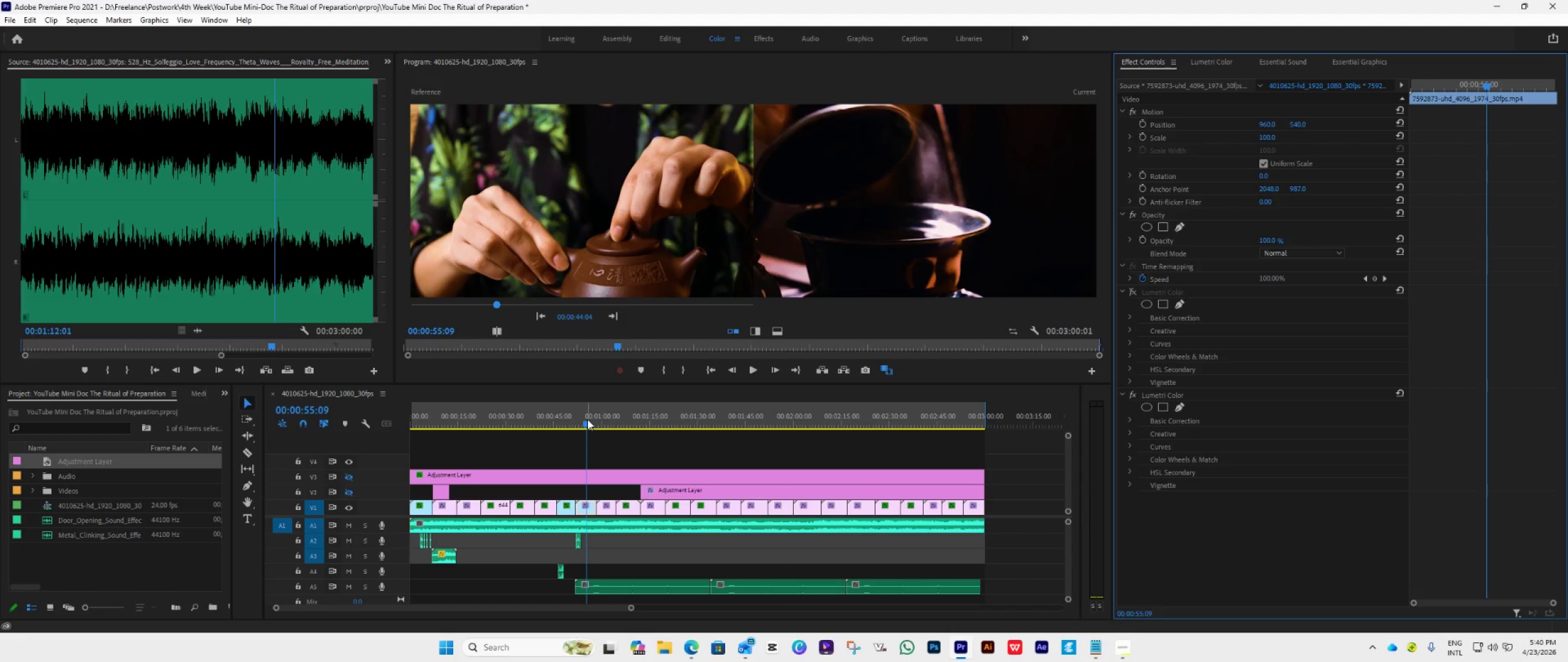 
wait(11.09)
 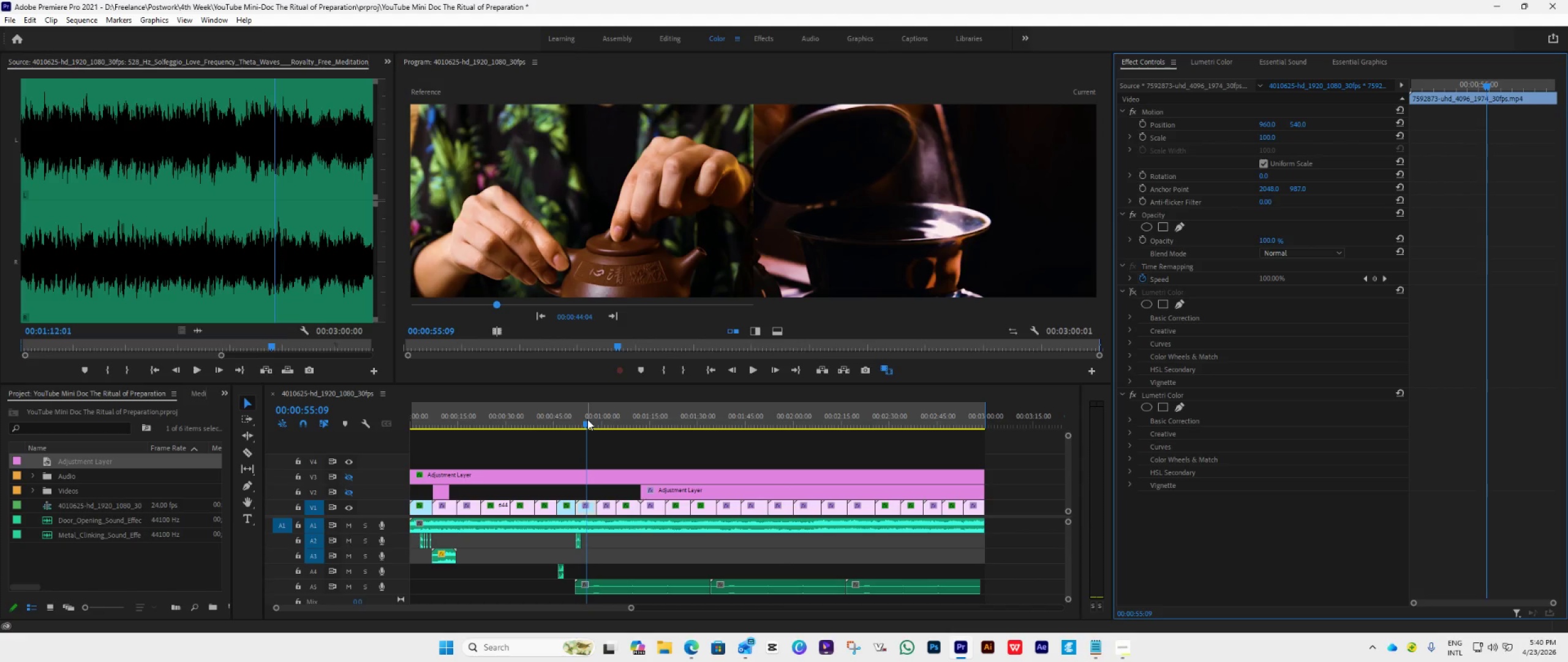 
left_click_drag(start_coordinate=[586, 422], to_coordinate=[567, 436])
 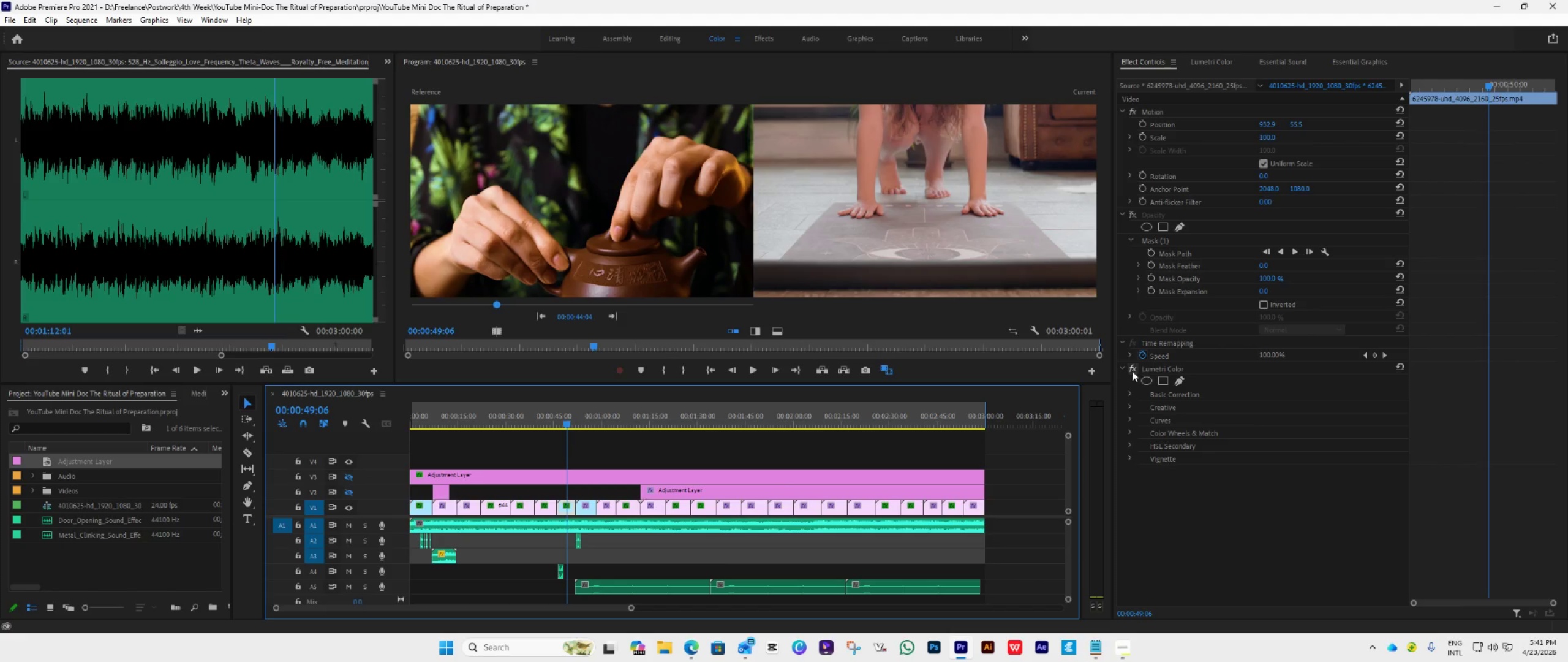 
left_click([1131, 370])
 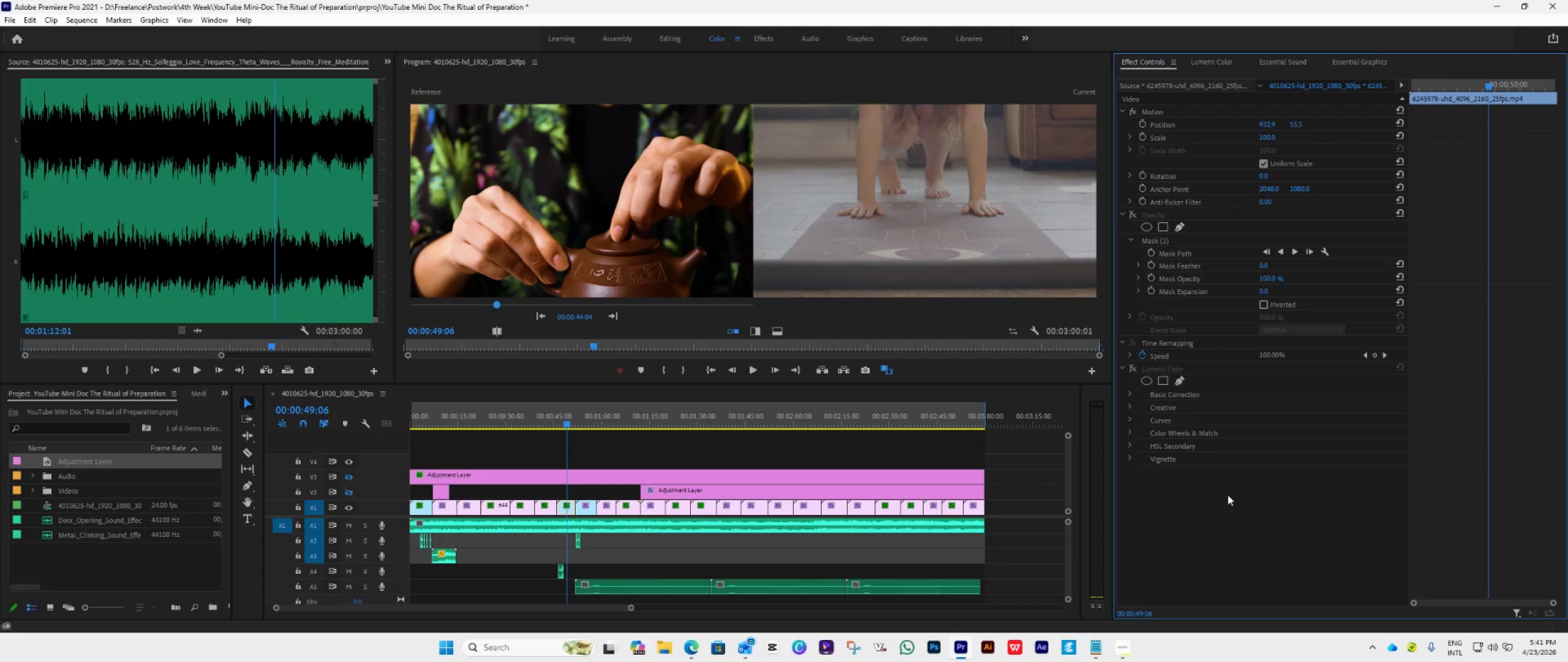 
key(Control+V)
 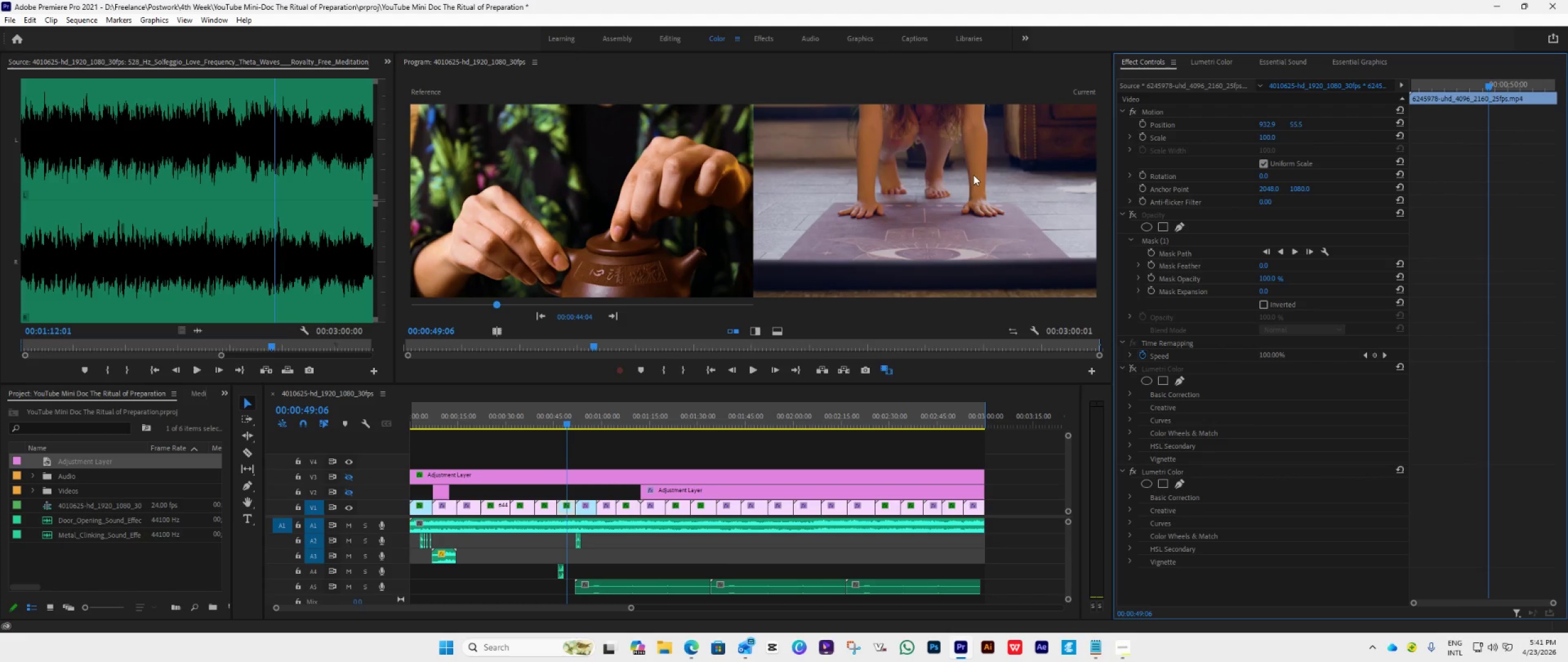 
wait(11.98)
 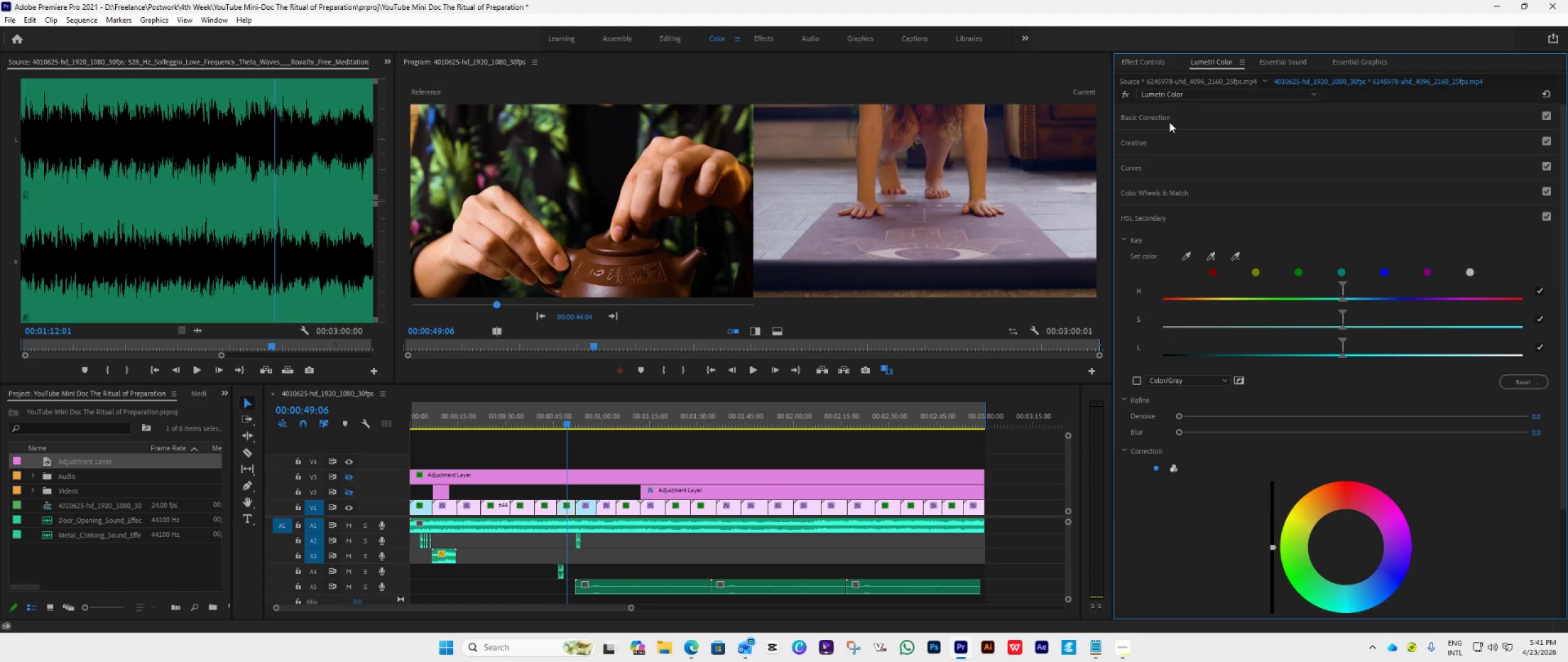 
left_click([1169, 122])
 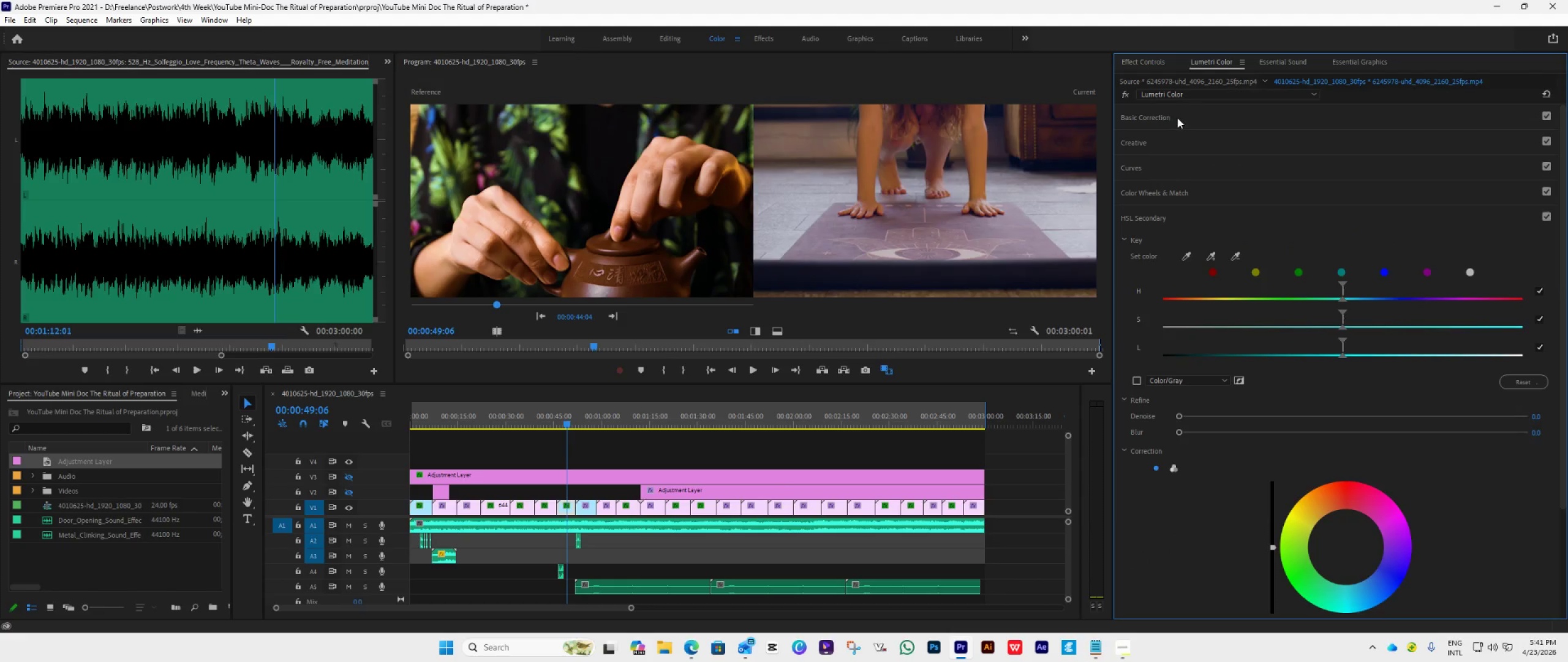 
scroll: coordinate [1255, 280], scroll_direction: up, amount: 16.0
 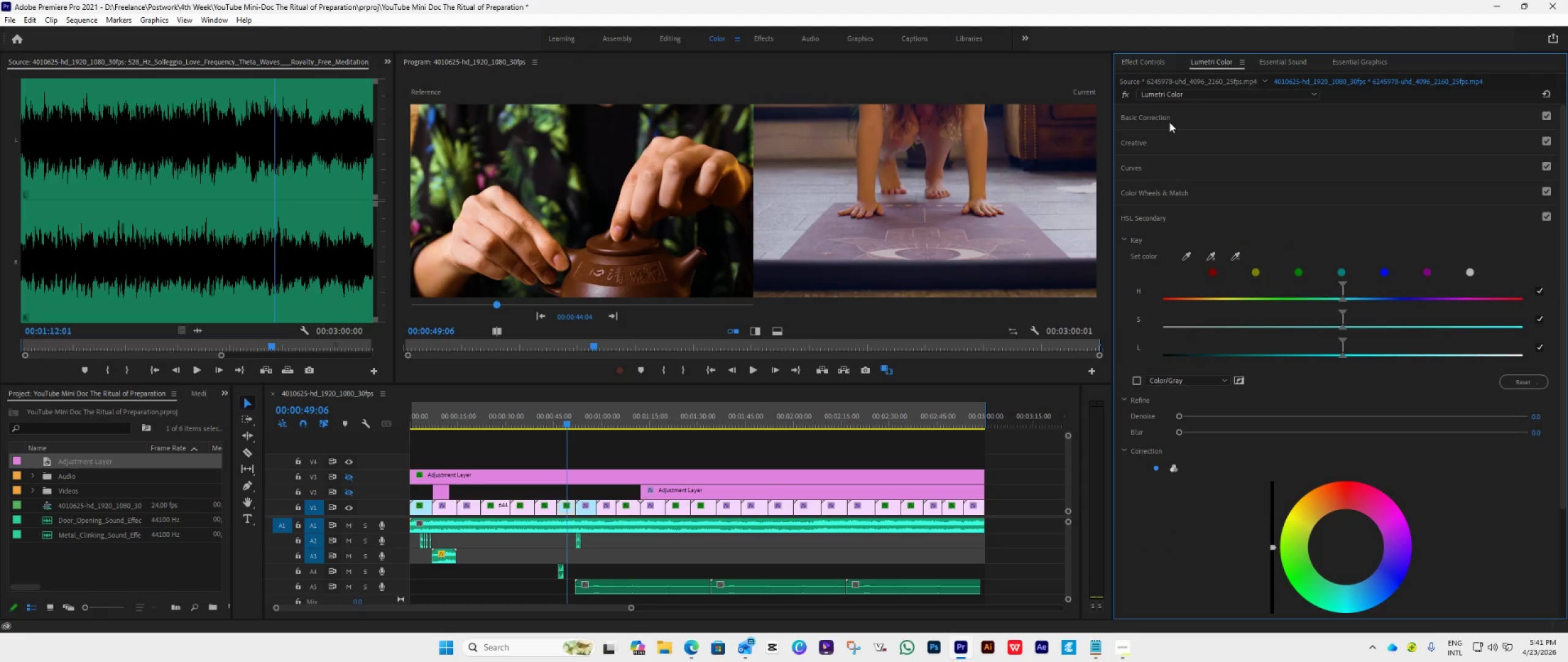 
left_click([1177, 118])
 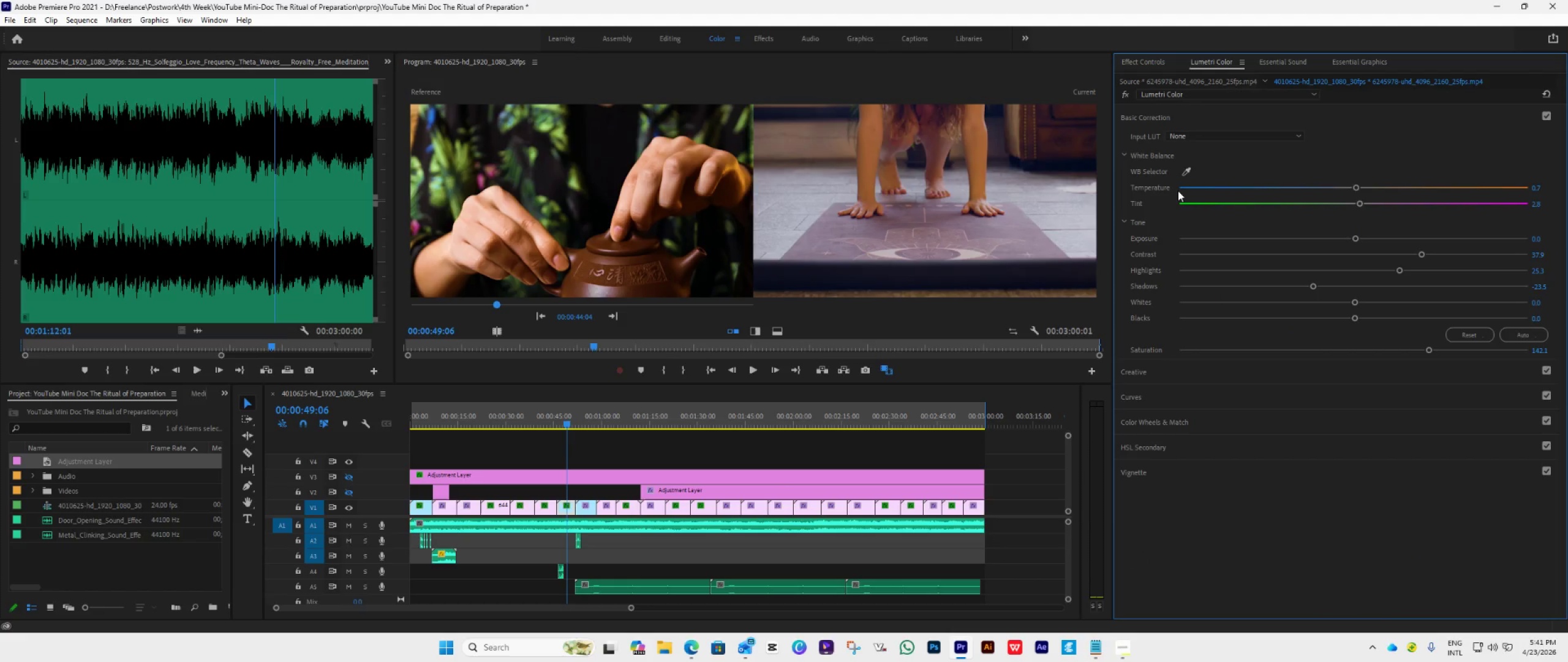 
wait(6.08)
 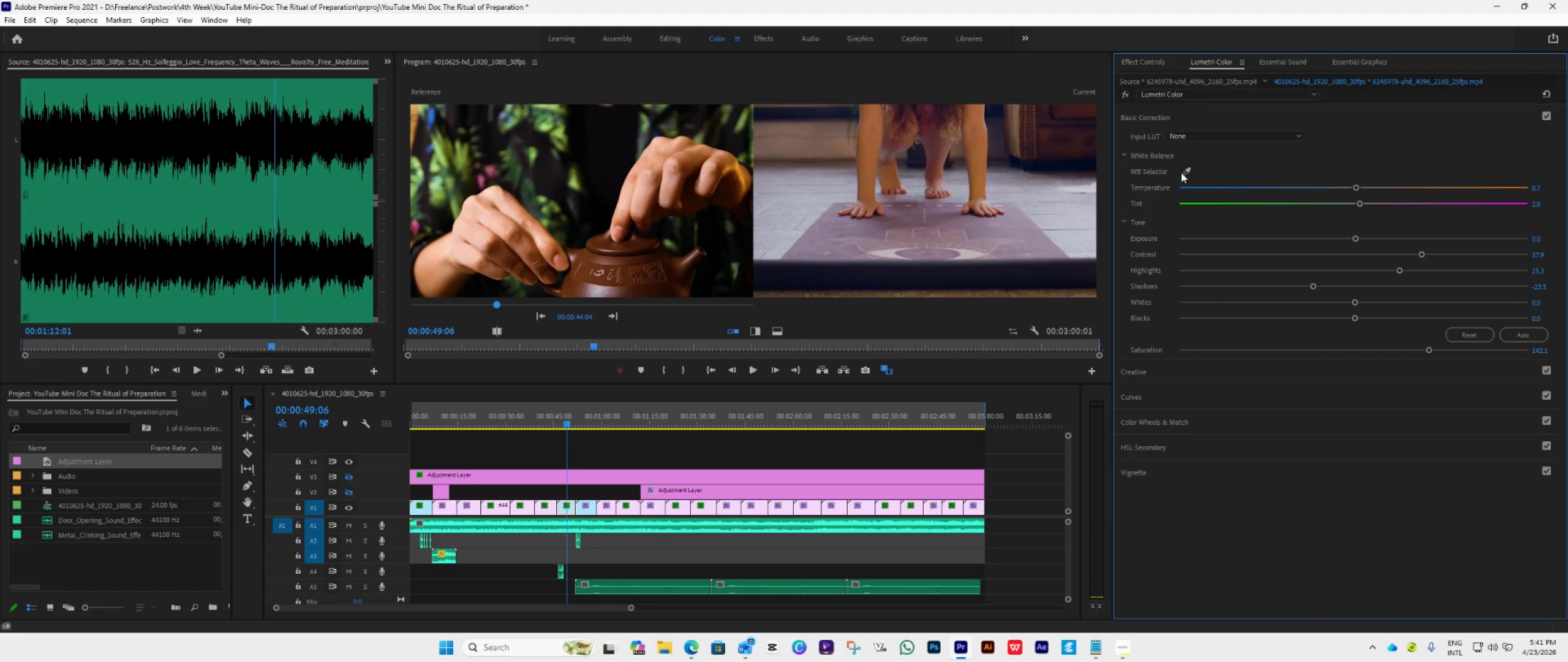 
left_click([1145, 64])
 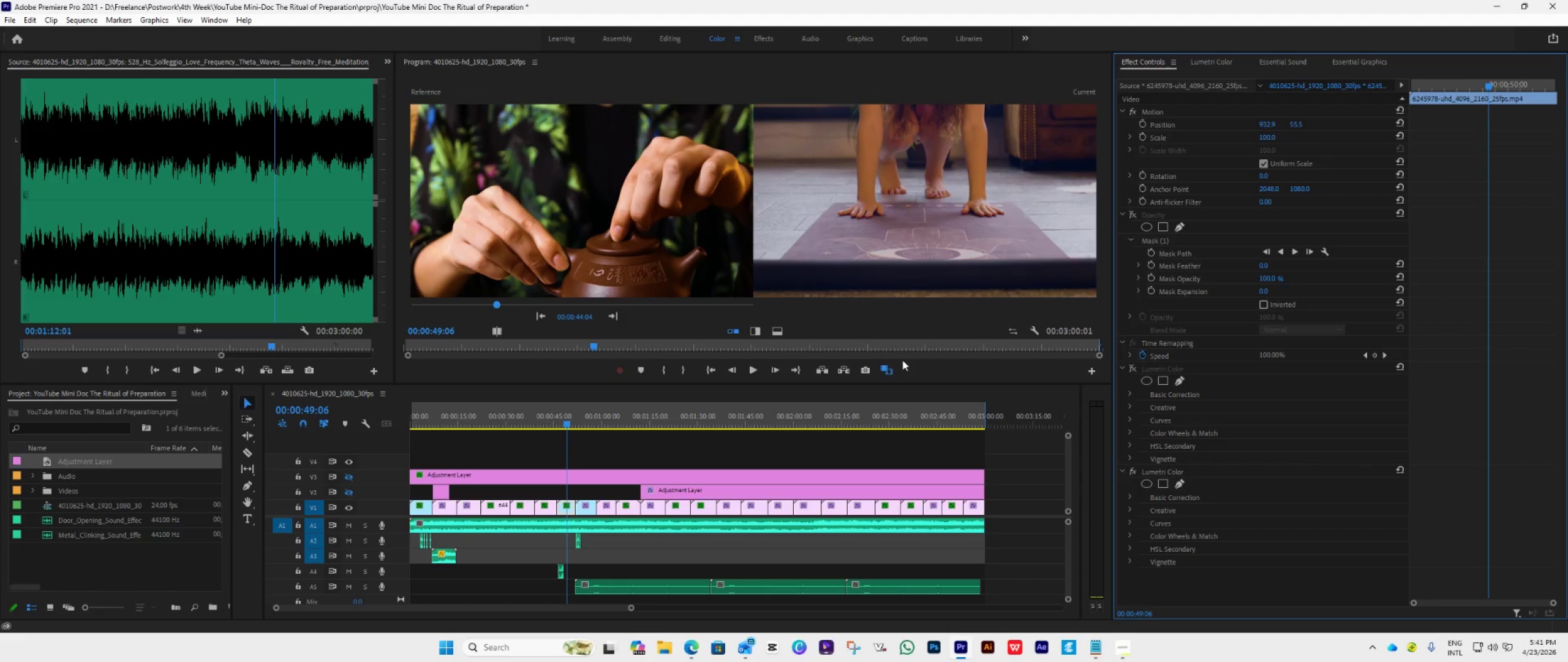 
left_click([884, 374])
 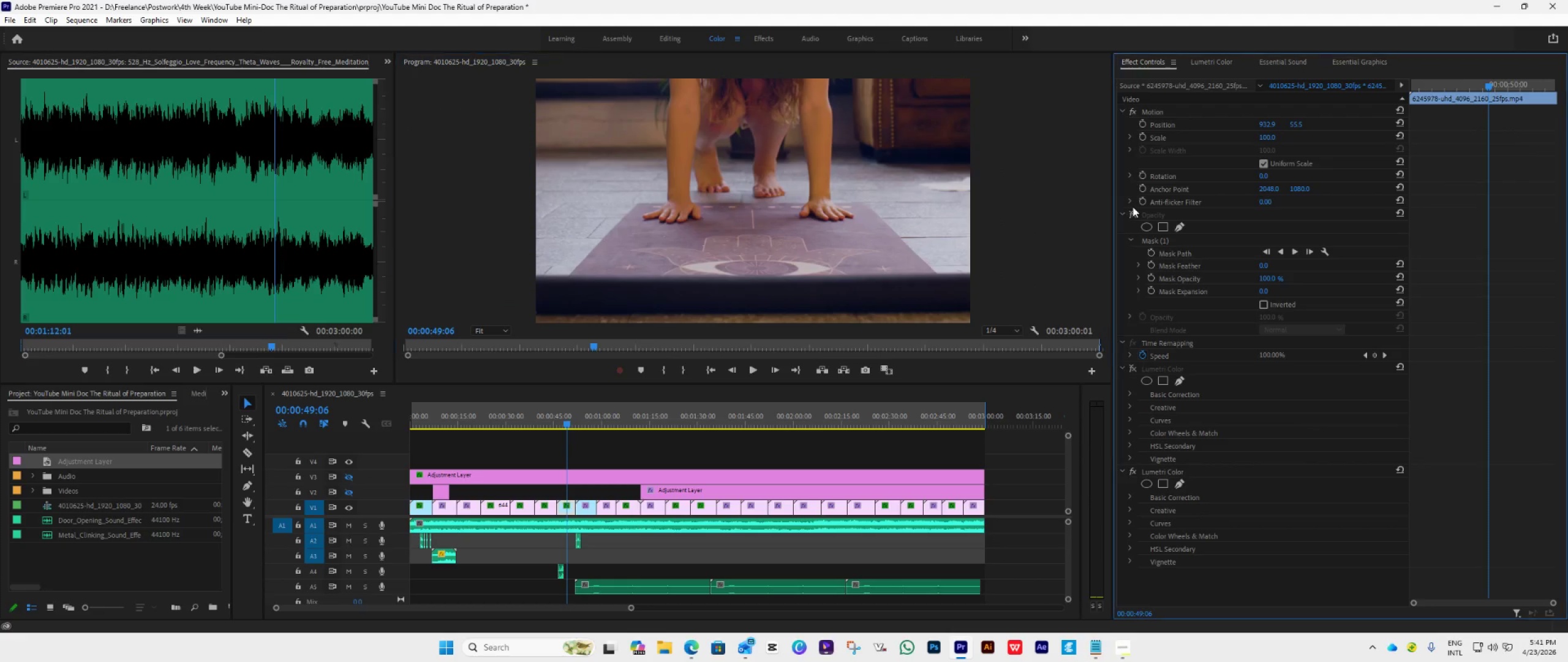 
double_click([1133, 210])
 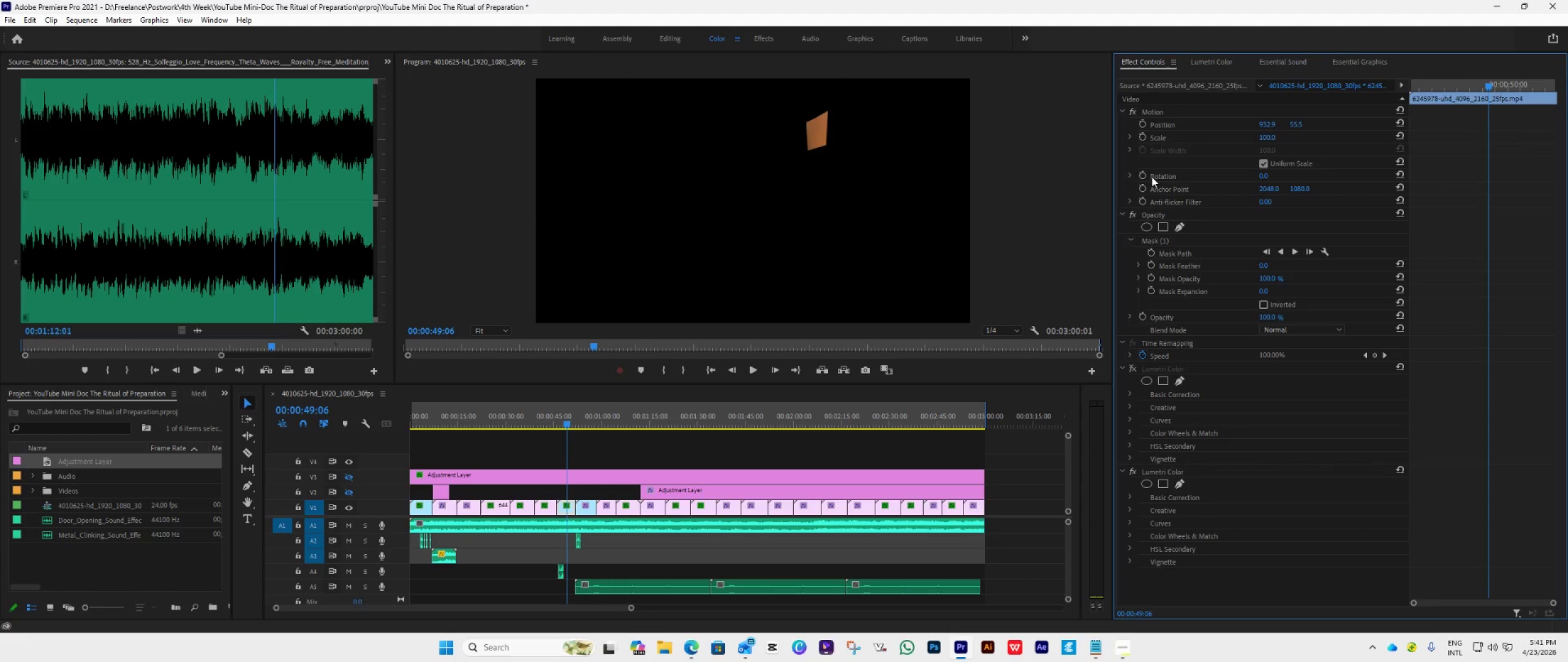 
left_click([1213, 64])
 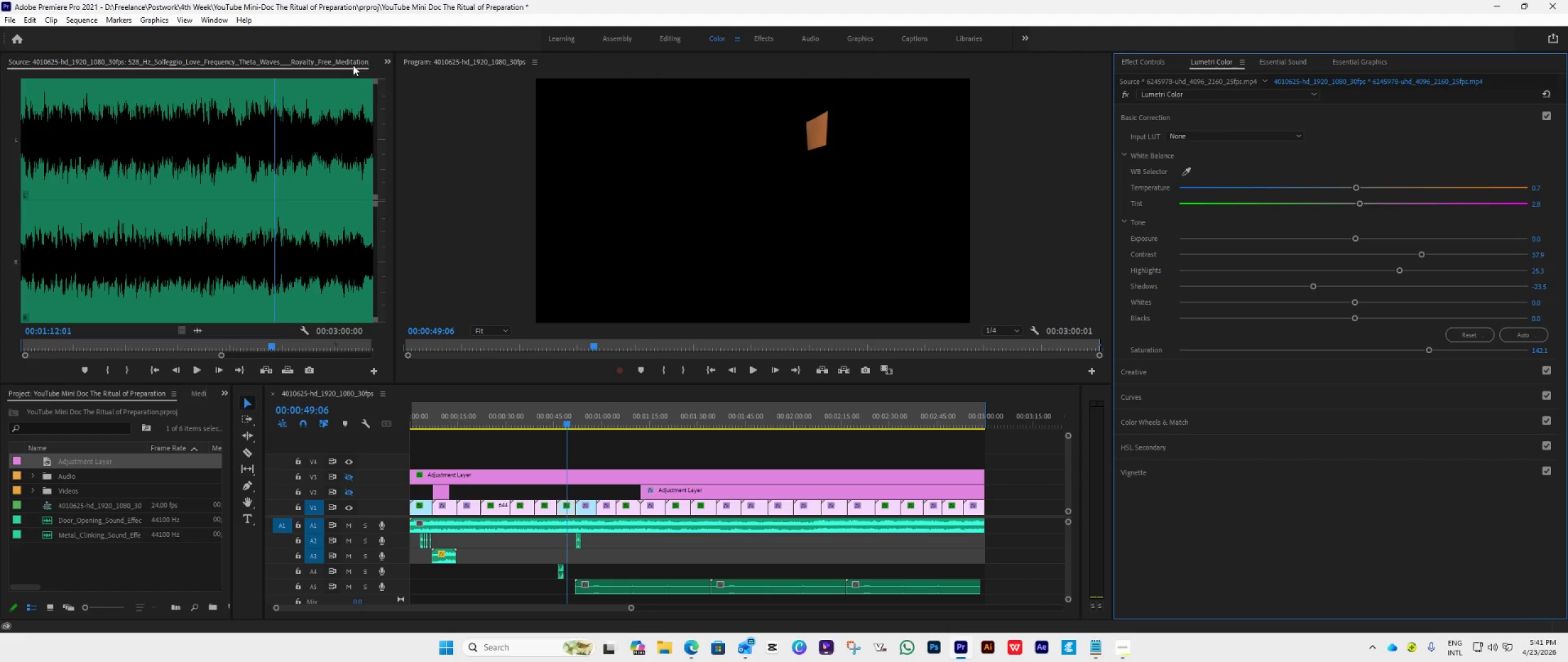 
left_click([385, 55])
 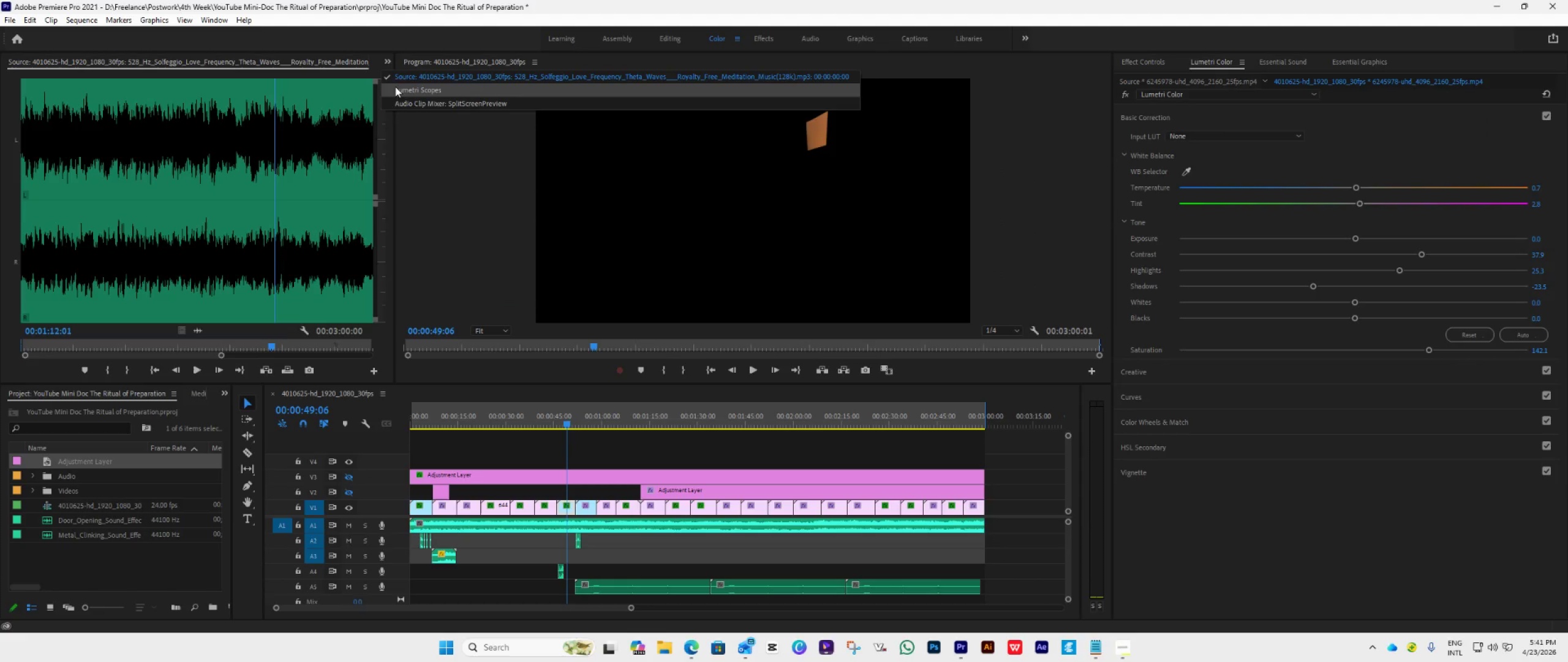 
left_click([403, 89])
 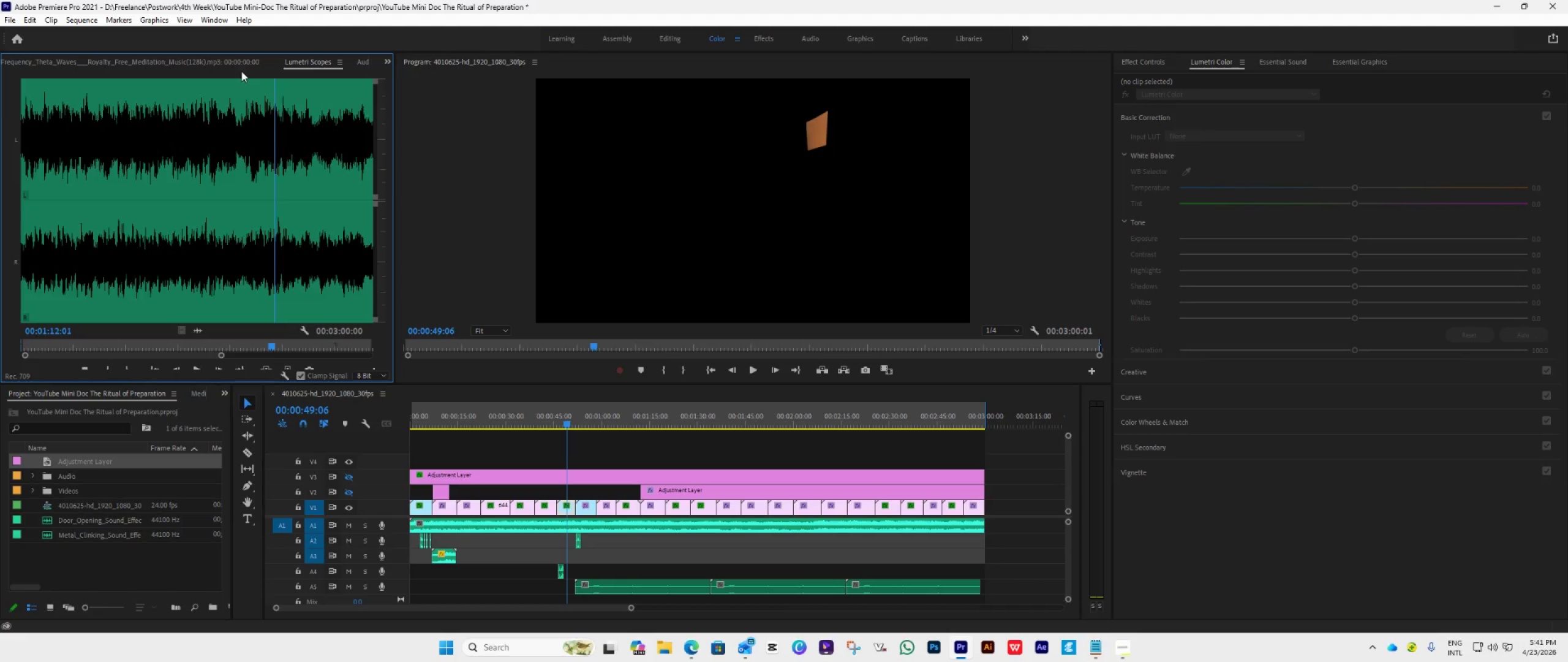 
left_click([296, 67])
 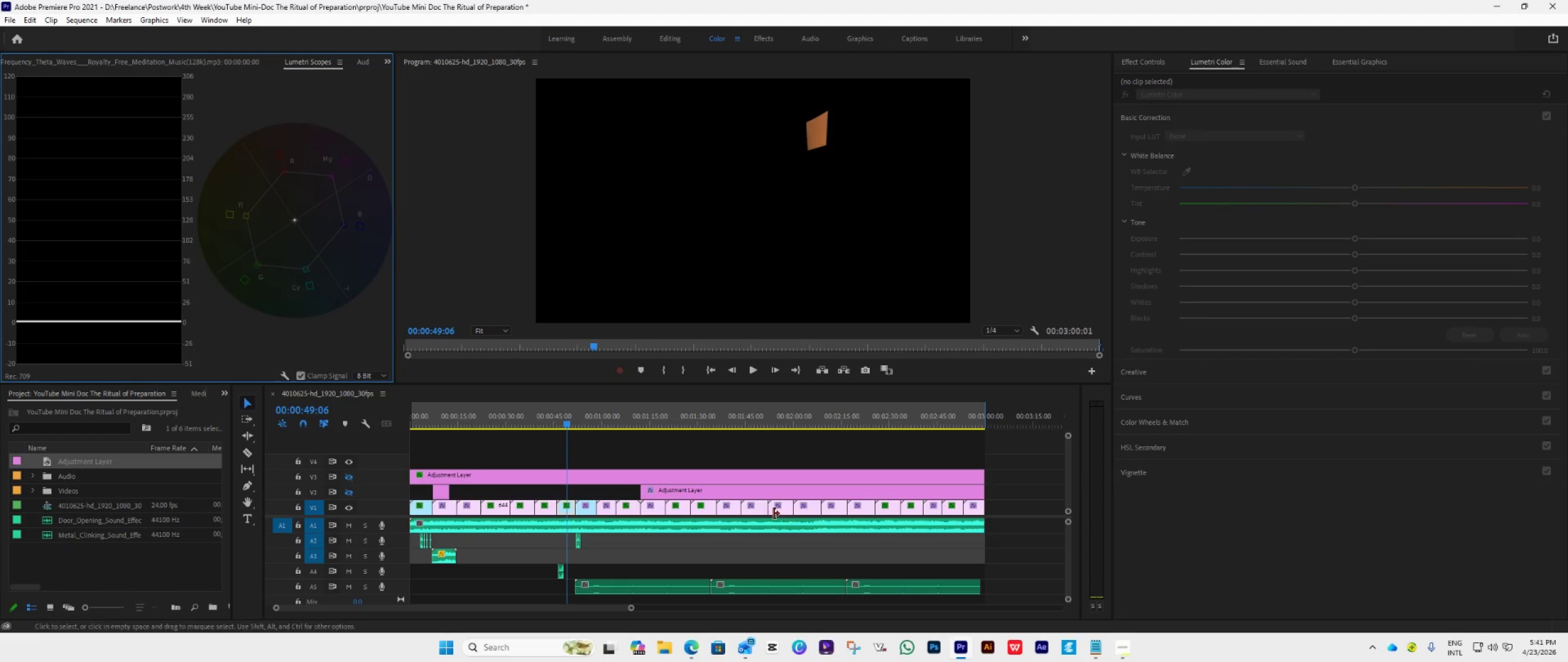 
wait(5.25)
 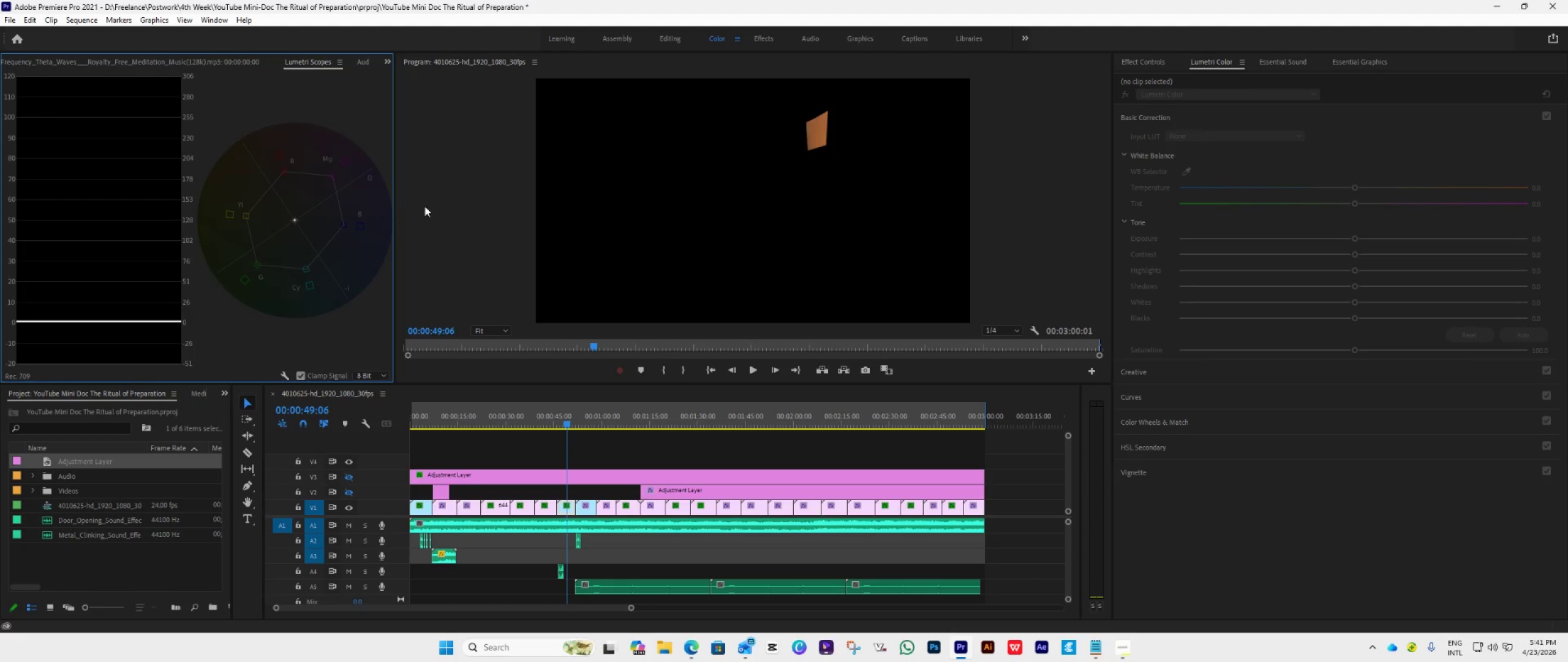 
left_click([572, 512])
 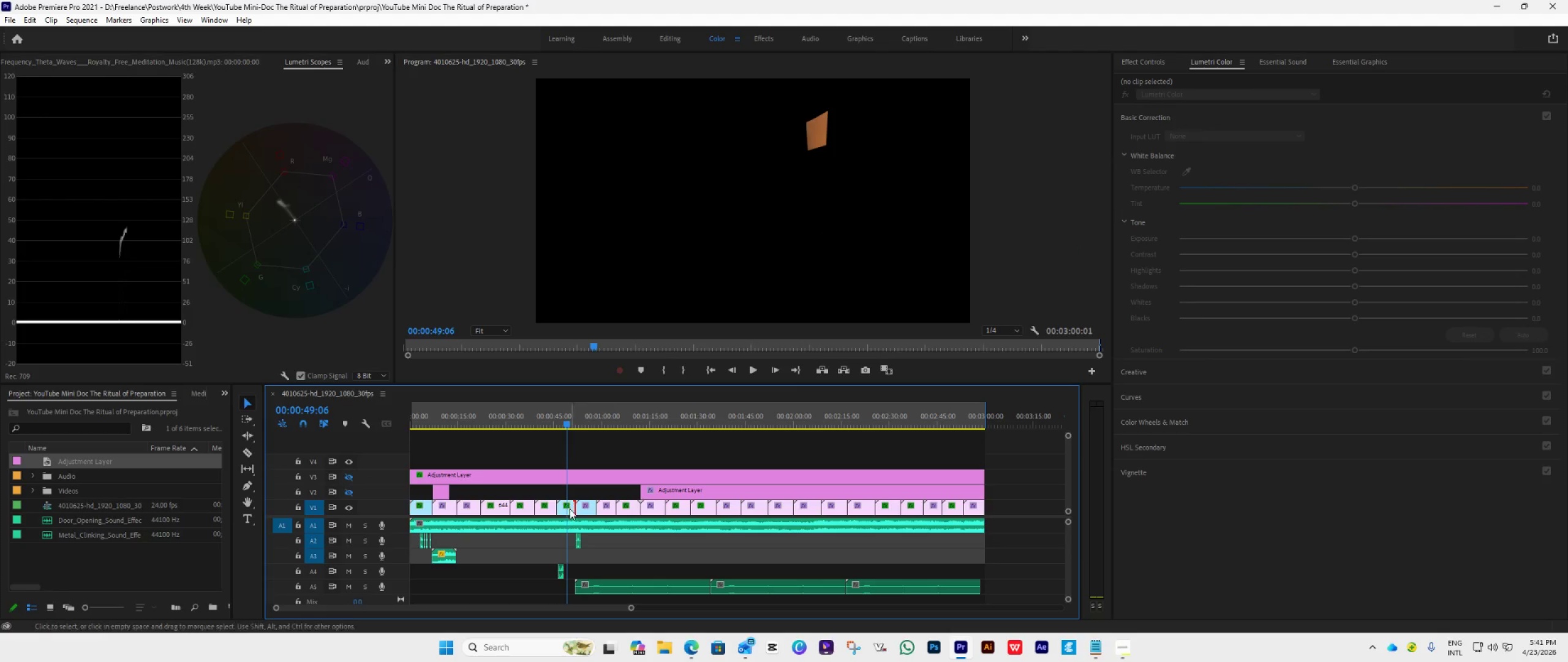 
left_click([568, 509])
 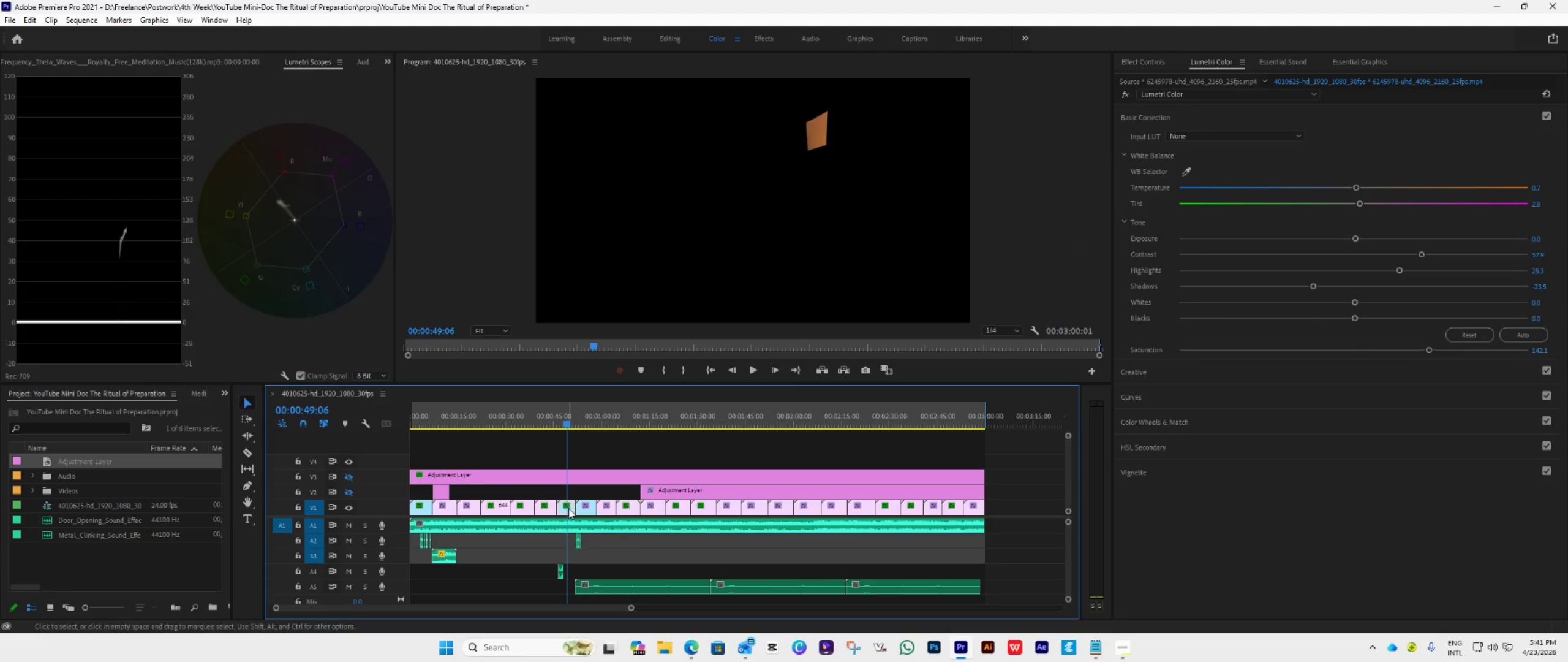 
key(Control+S)
 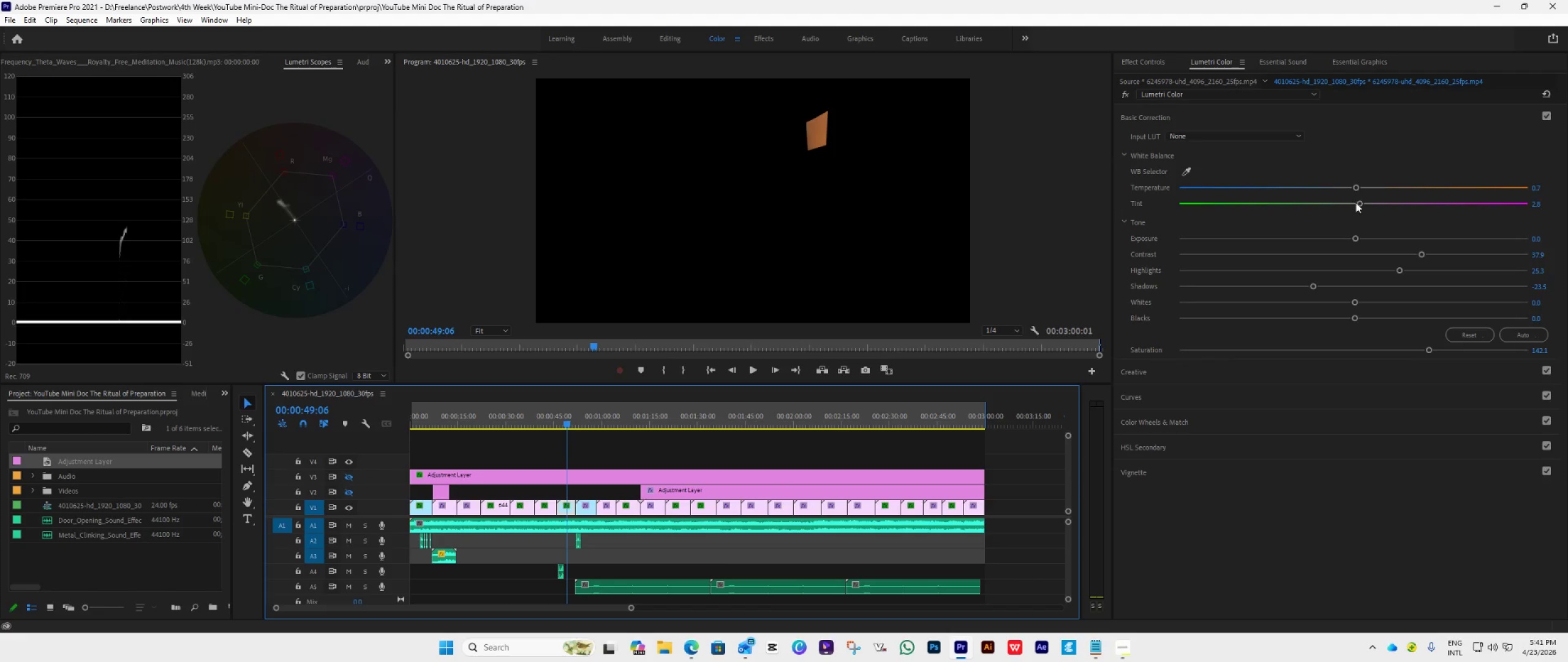 
left_click_drag(start_coordinate=[1361, 204], to_coordinate=[1375, 207])
 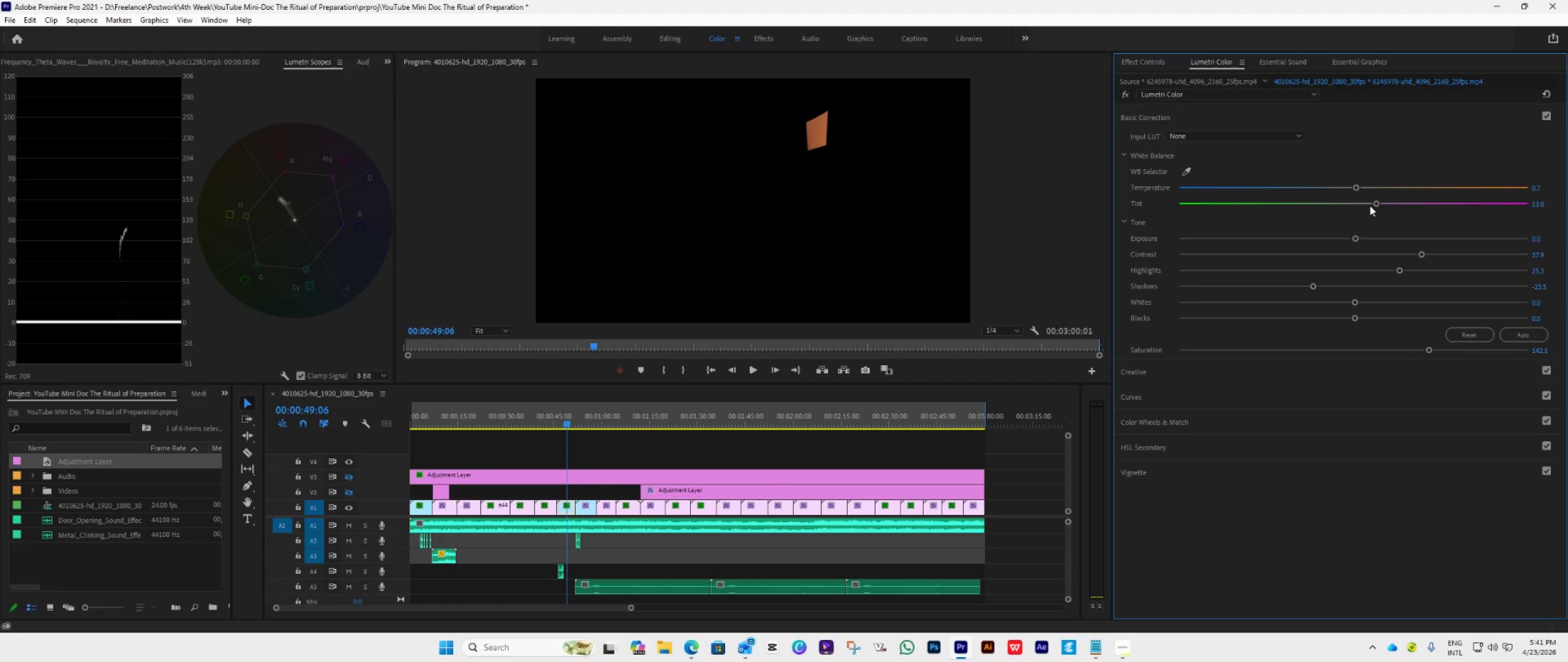 
left_click_drag(start_coordinate=[1381, 202], to_coordinate=[1375, 204])
 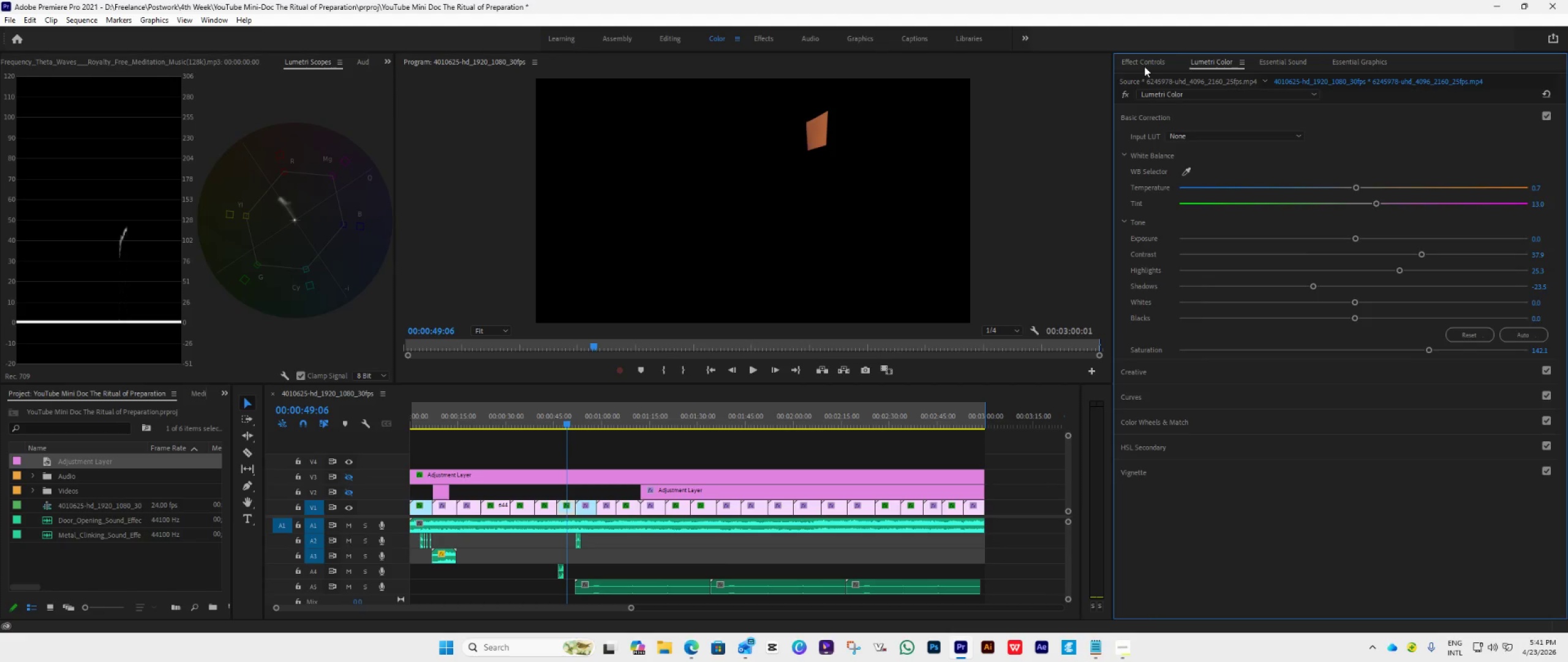 
left_click([1144, 65])
 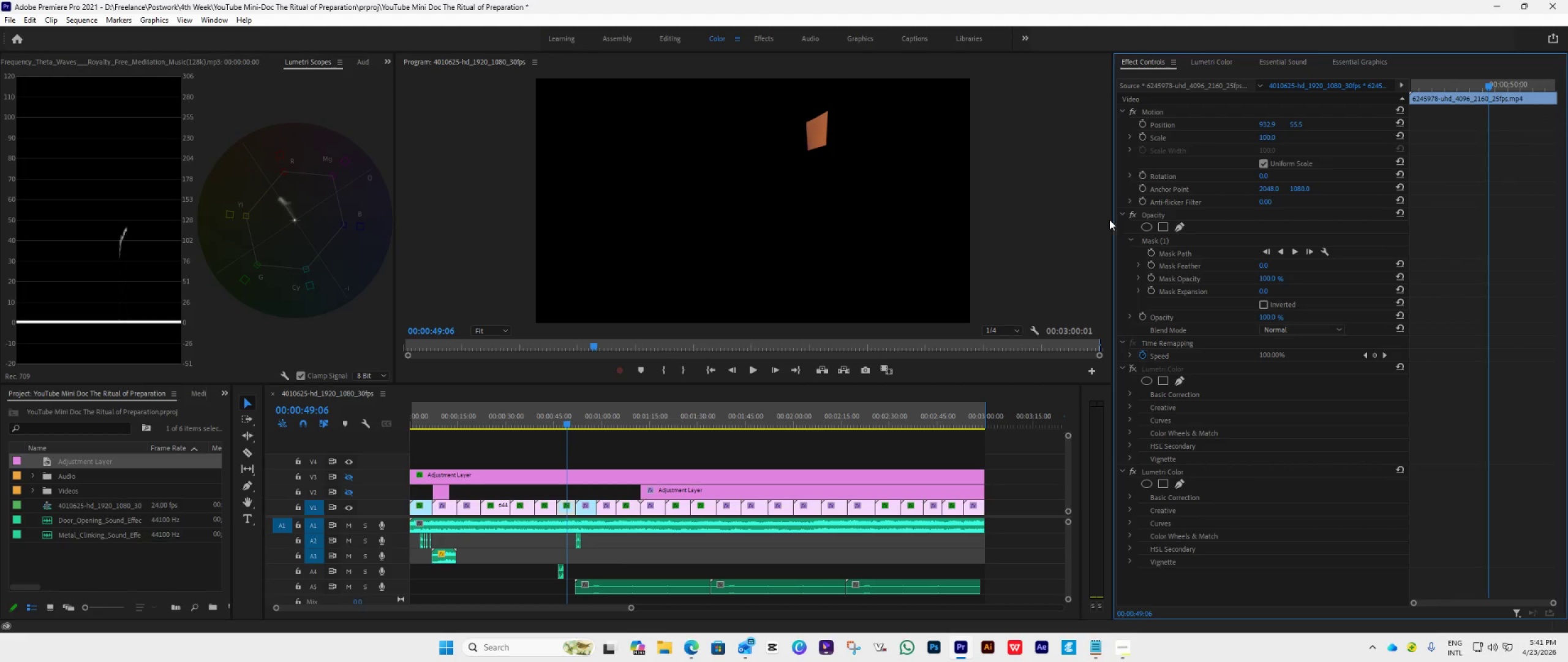 
left_click([1137, 212])
 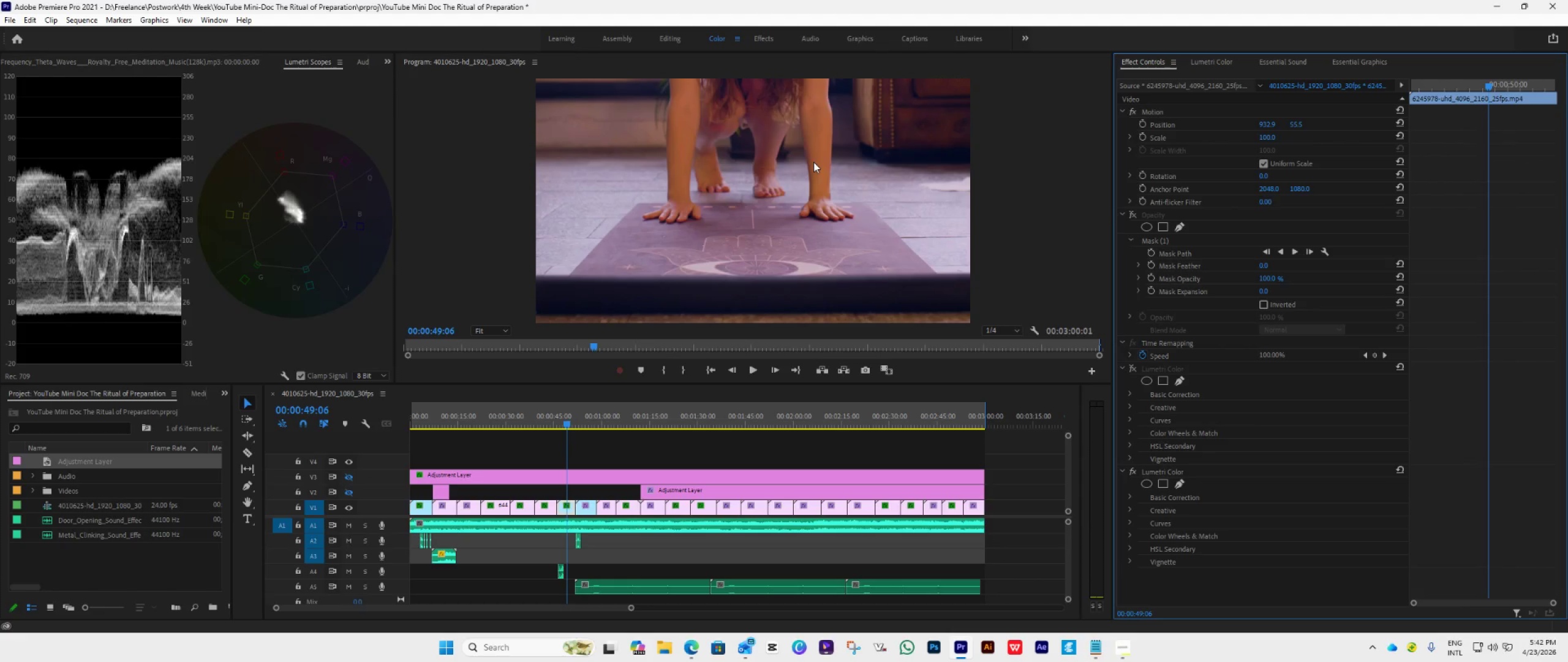 
wait(5.95)
 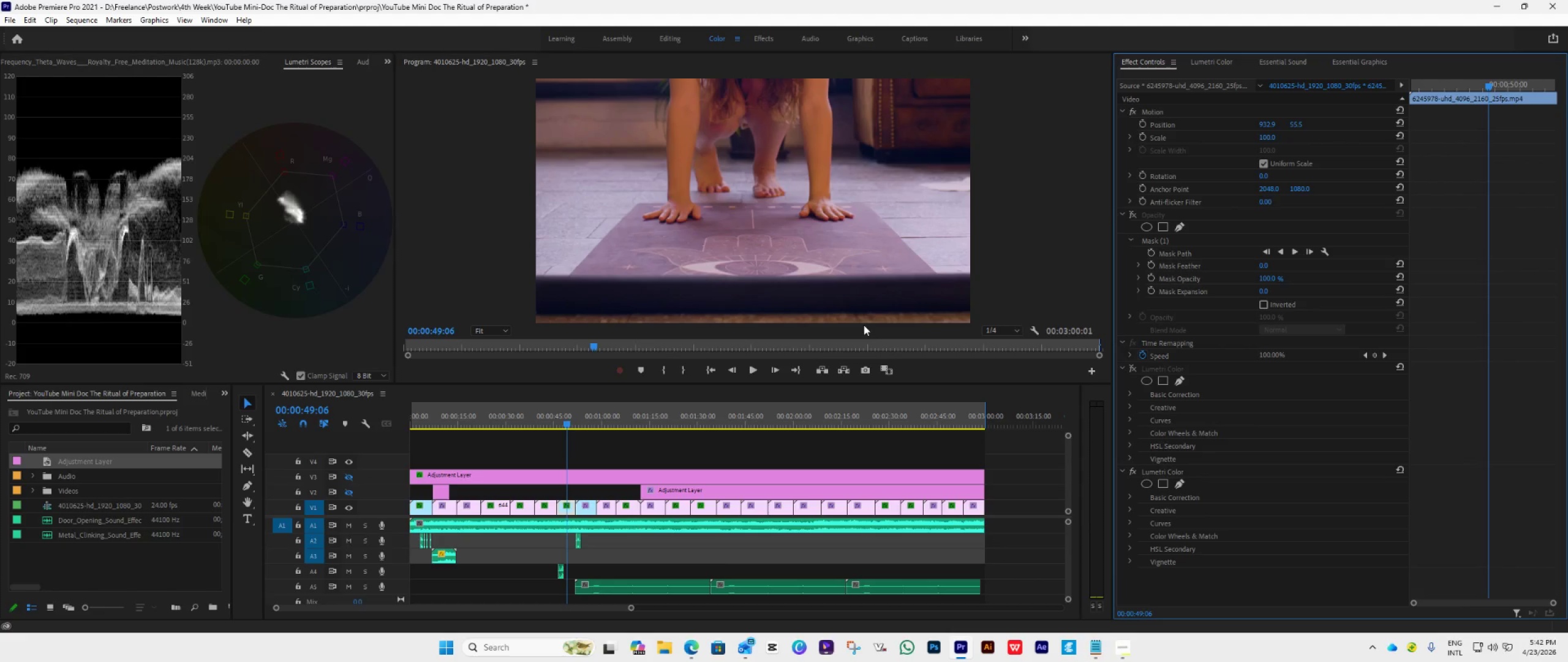 
left_click([1200, 61])
 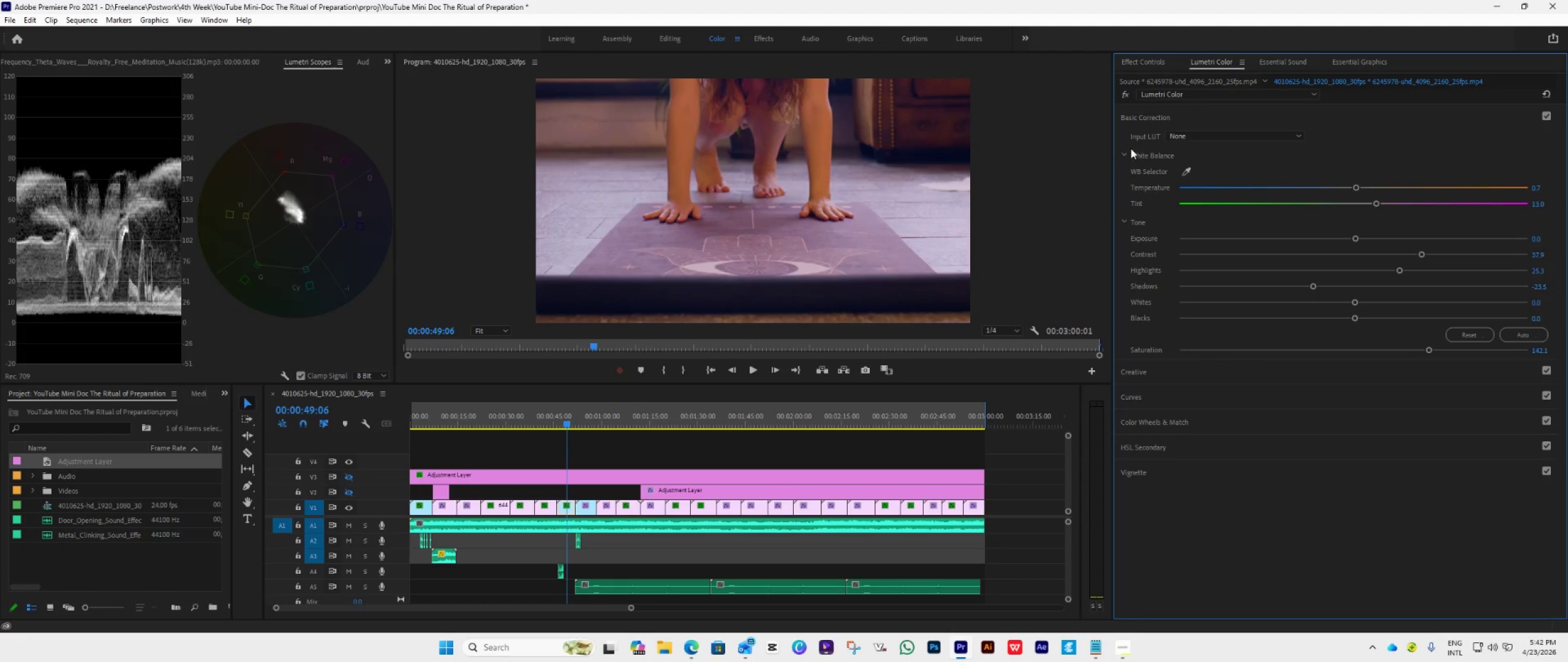 
left_click([1161, 108])
 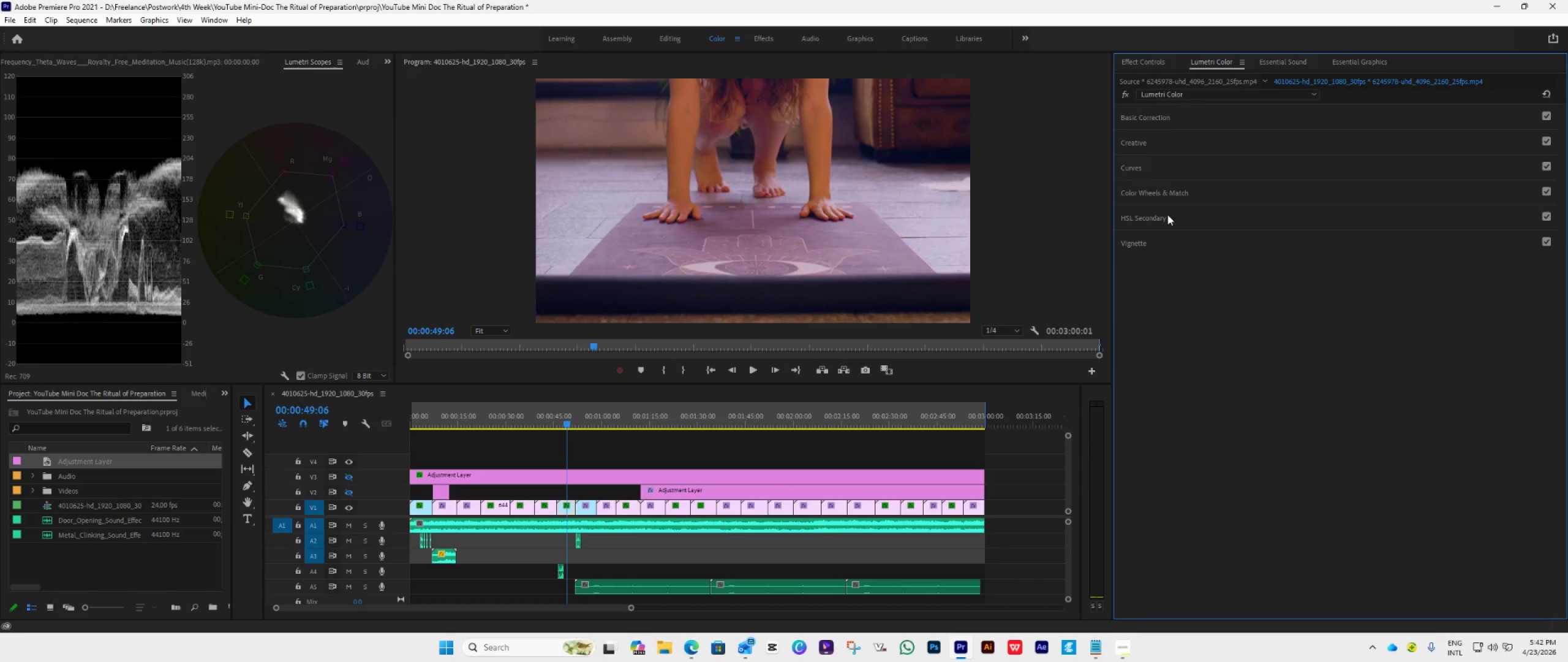 
left_click([1167, 218])
 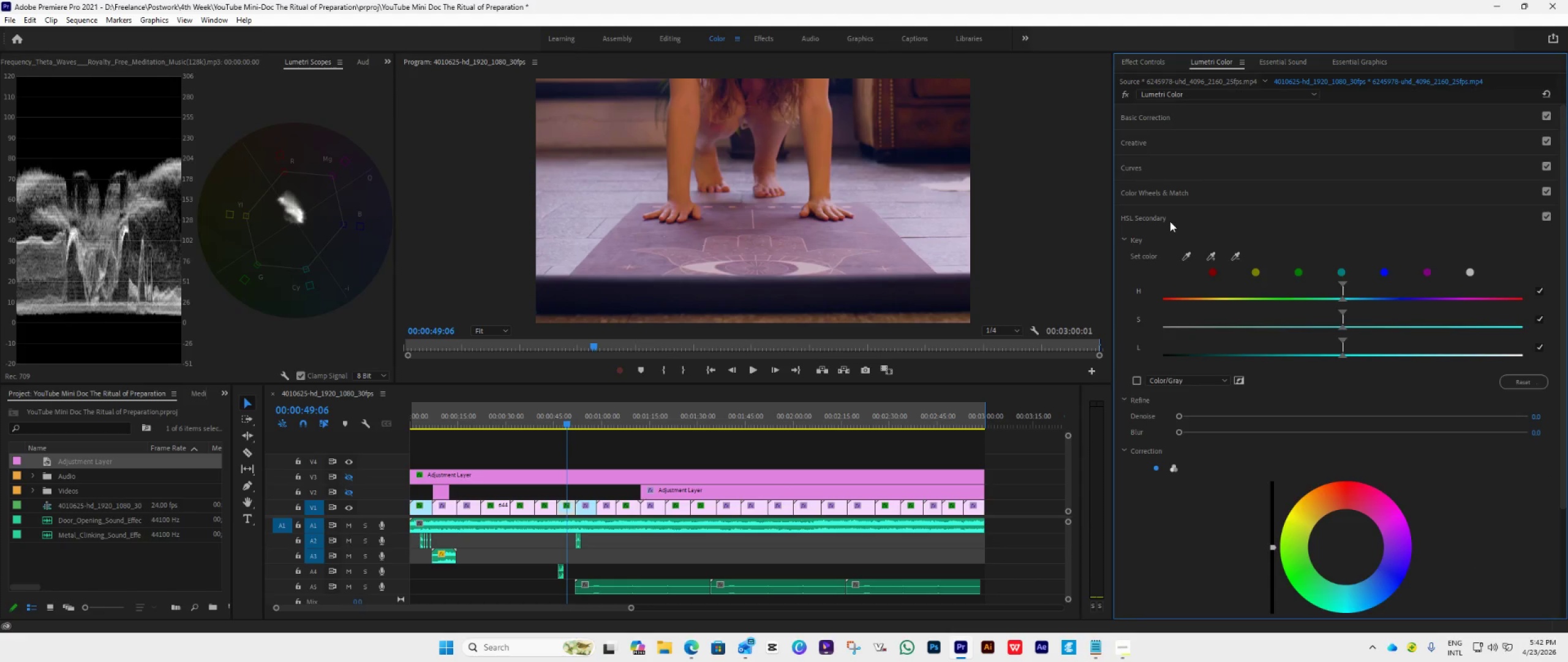 
left_click([1170, 221])
 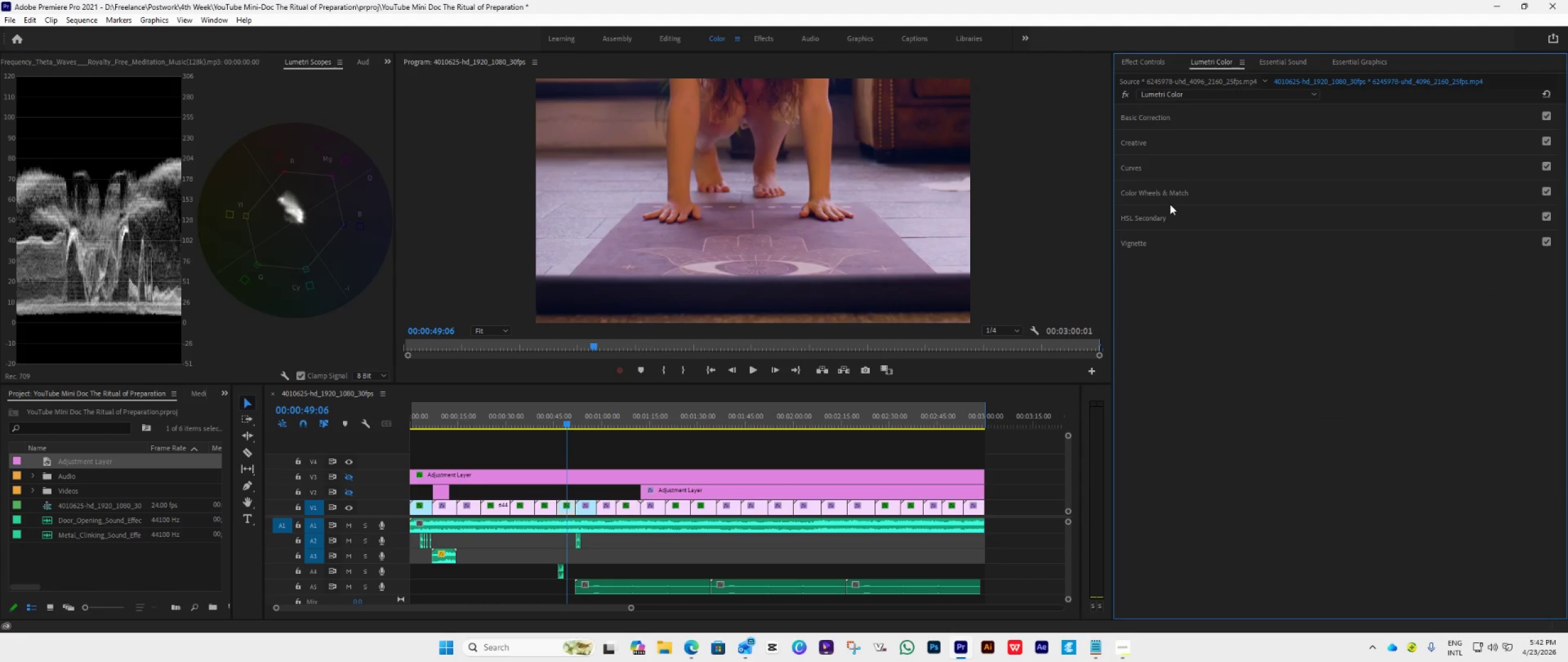 
left_click([1172, 200])
 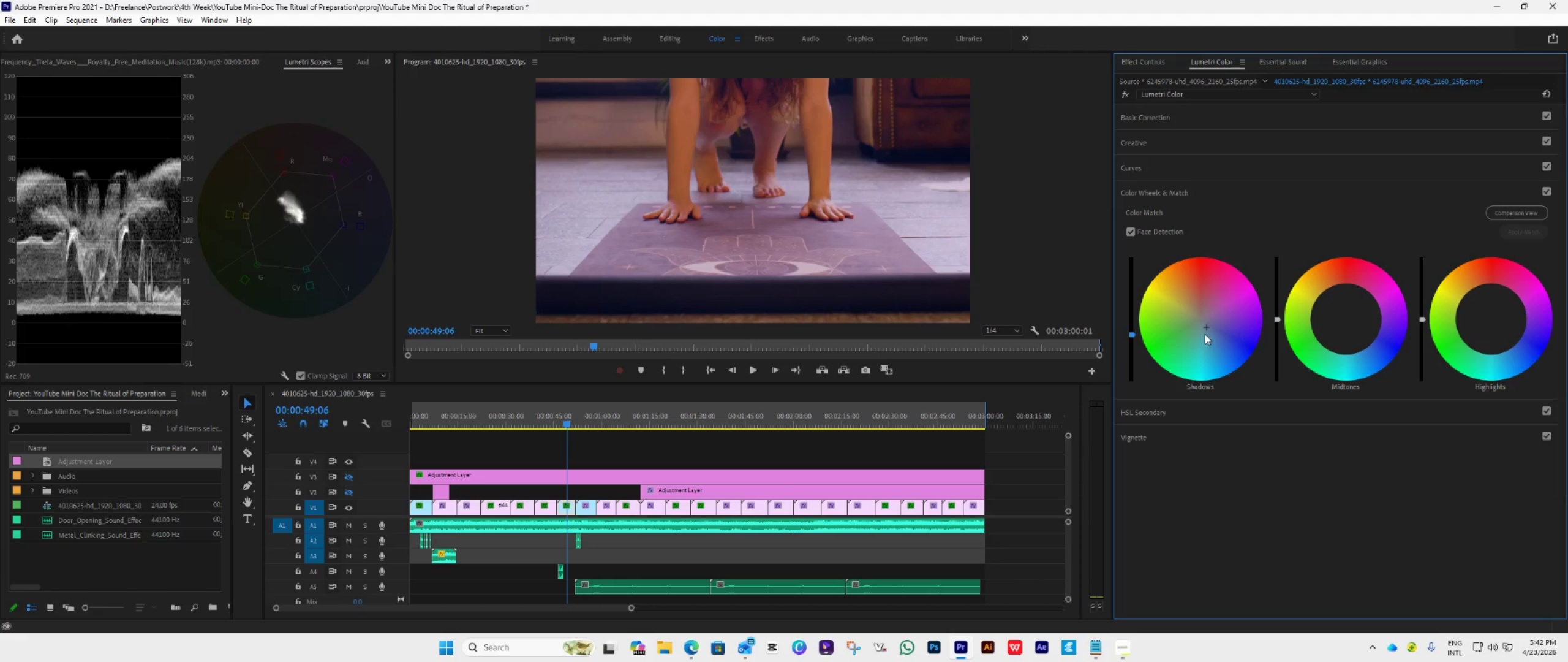 
double_click([1207, 341])
 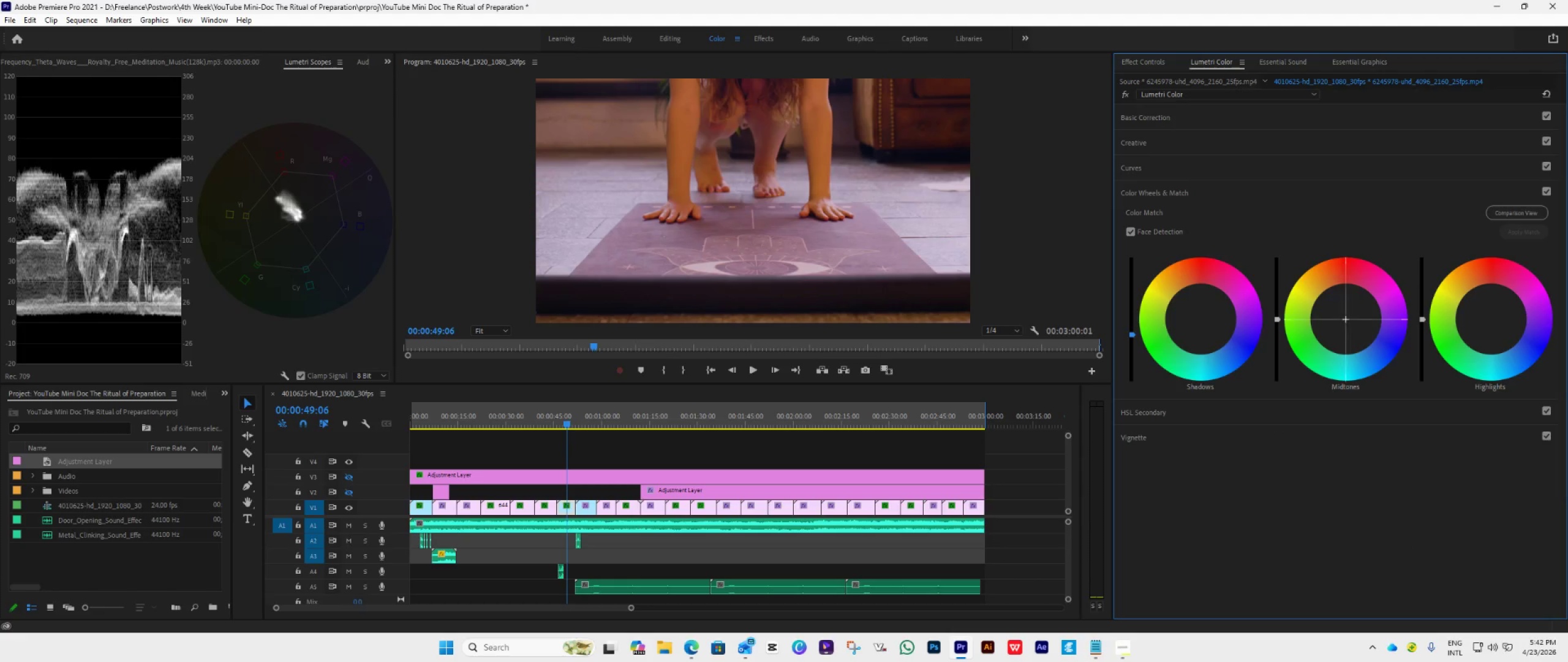 
double_click([1348, 320])
 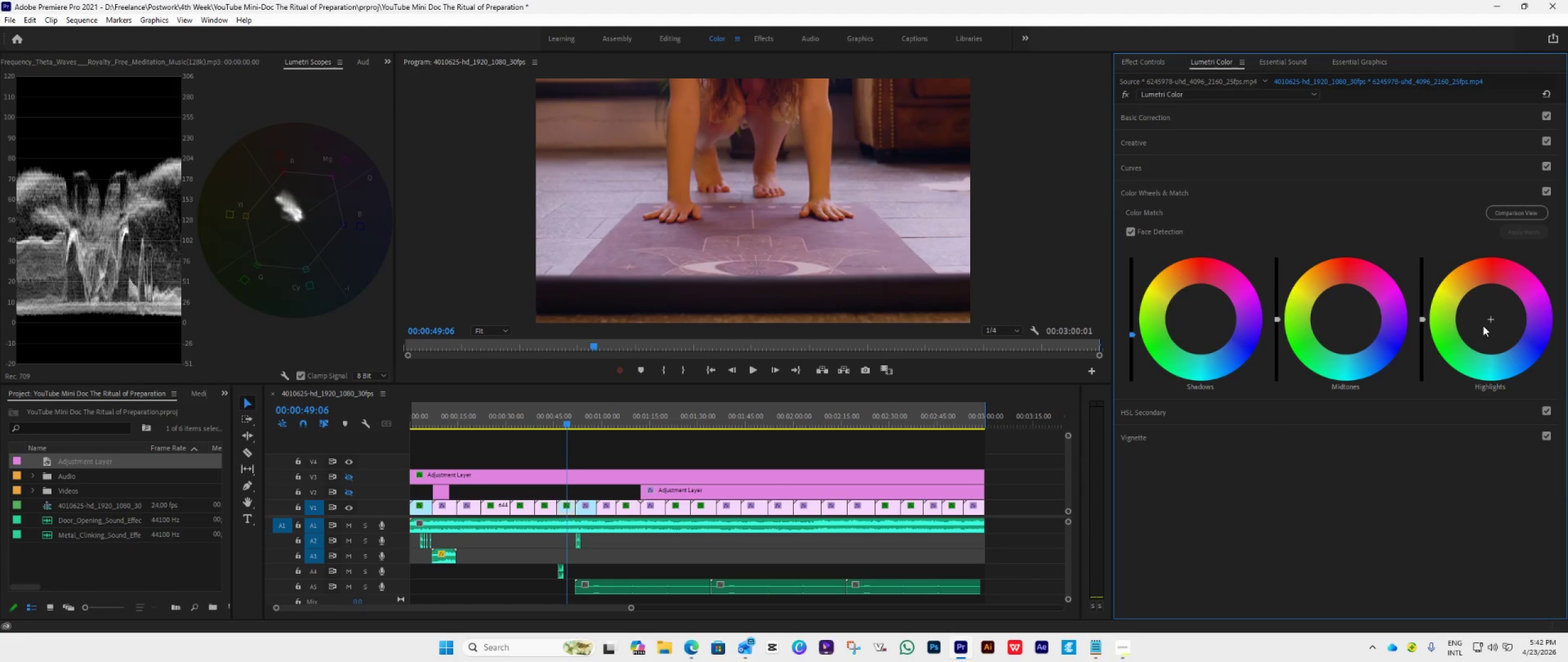 
triple_click([1484, 325])
 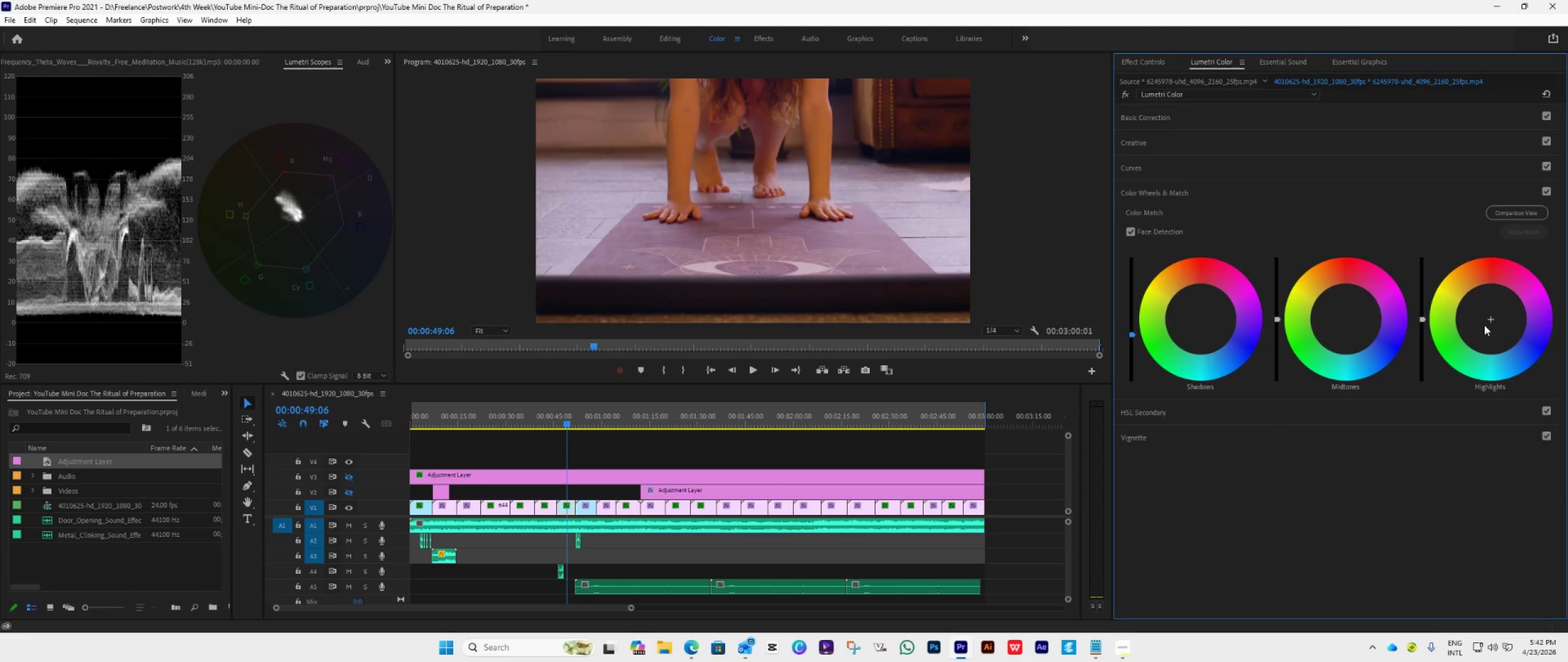 
triple_click([1484, 325])
 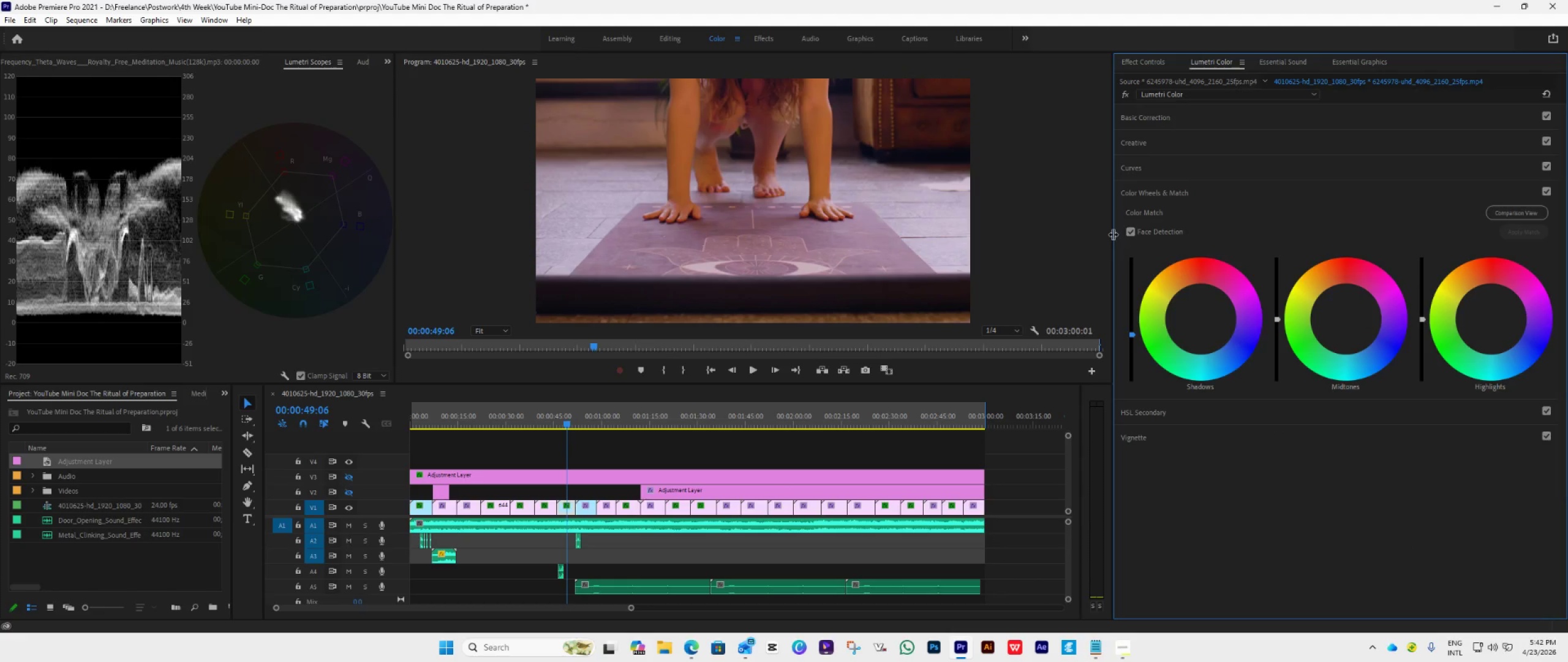 
left_click([1158, 108])
 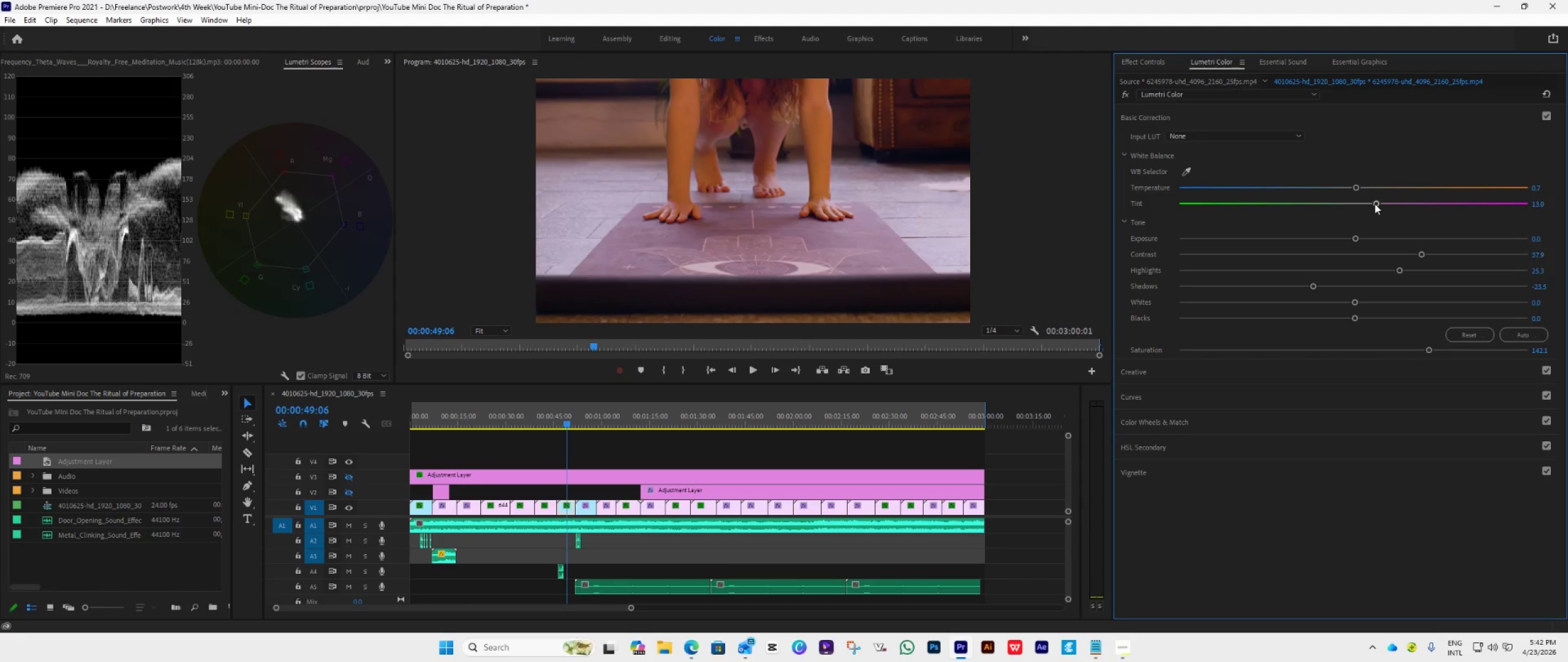 
double_click([1142, 64])
 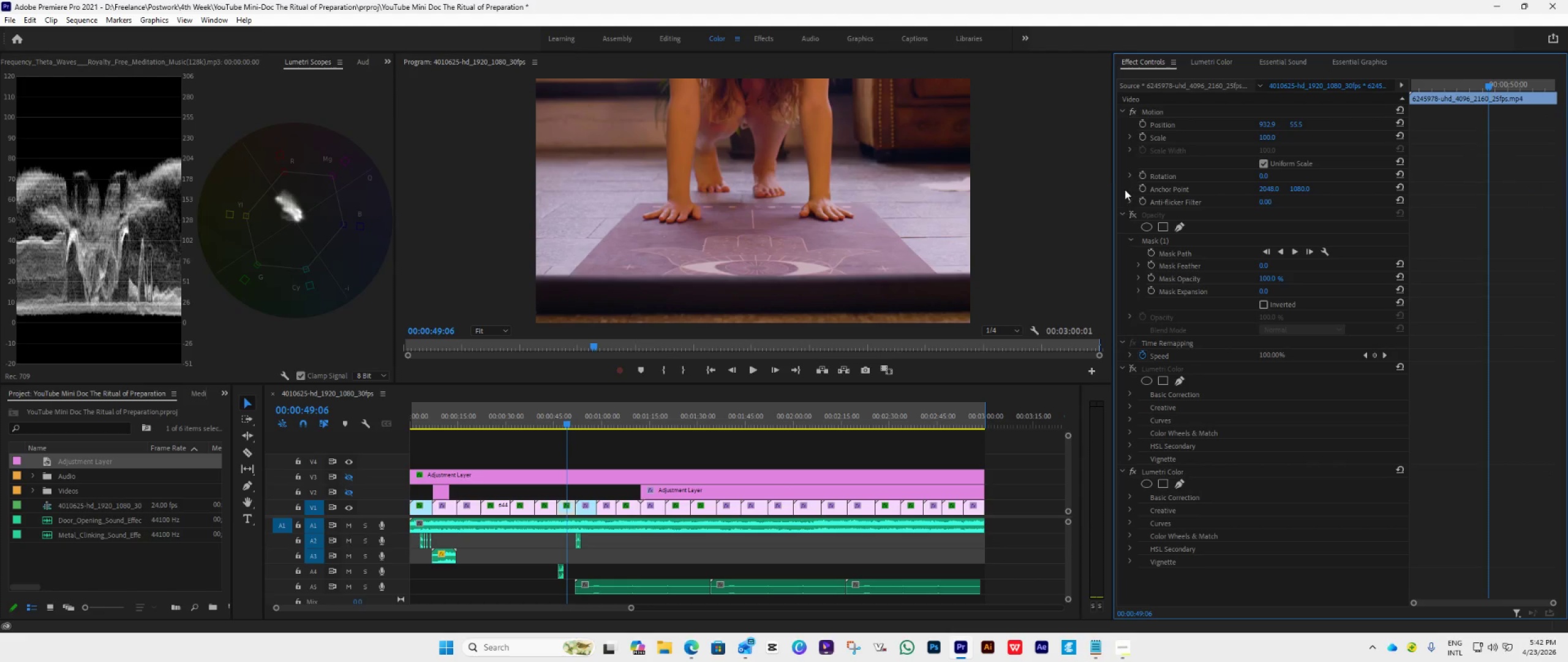 
left_click([1142, 64])
 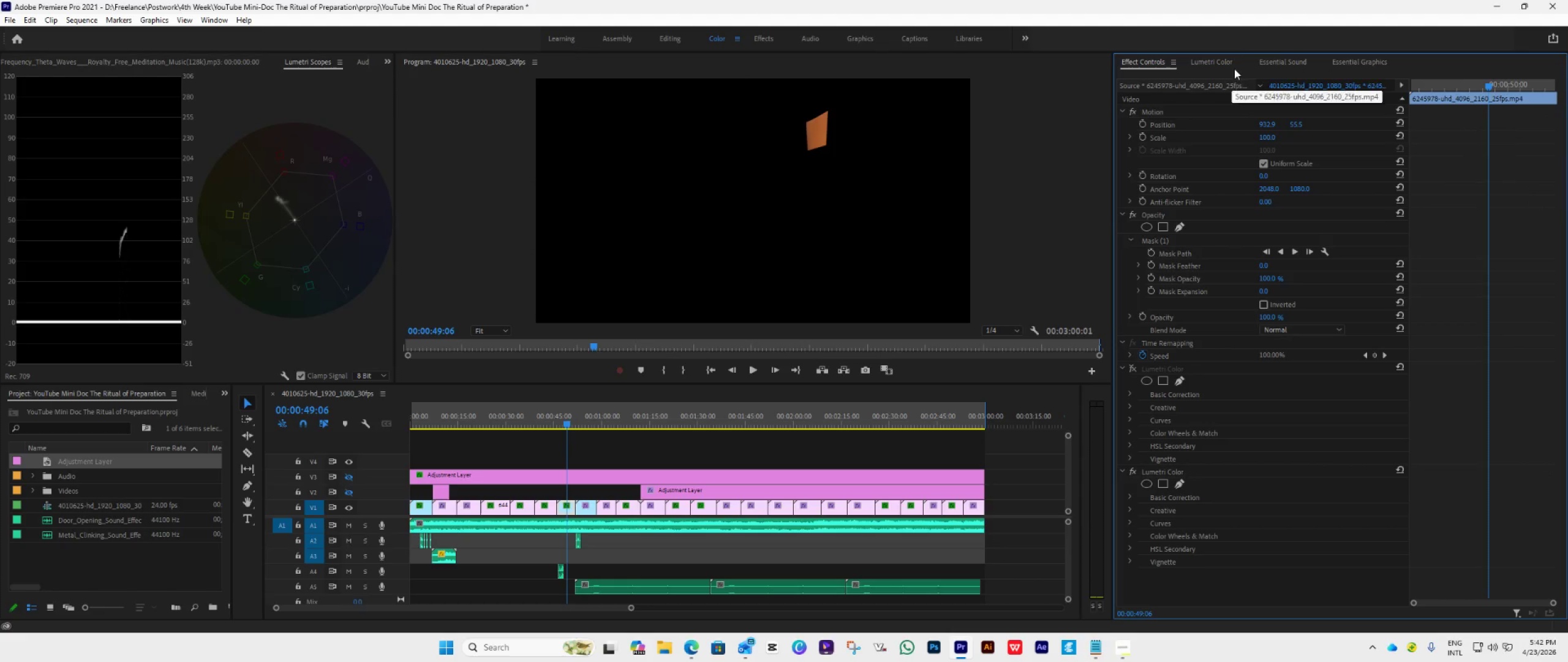 
left_click([1218, 63])
 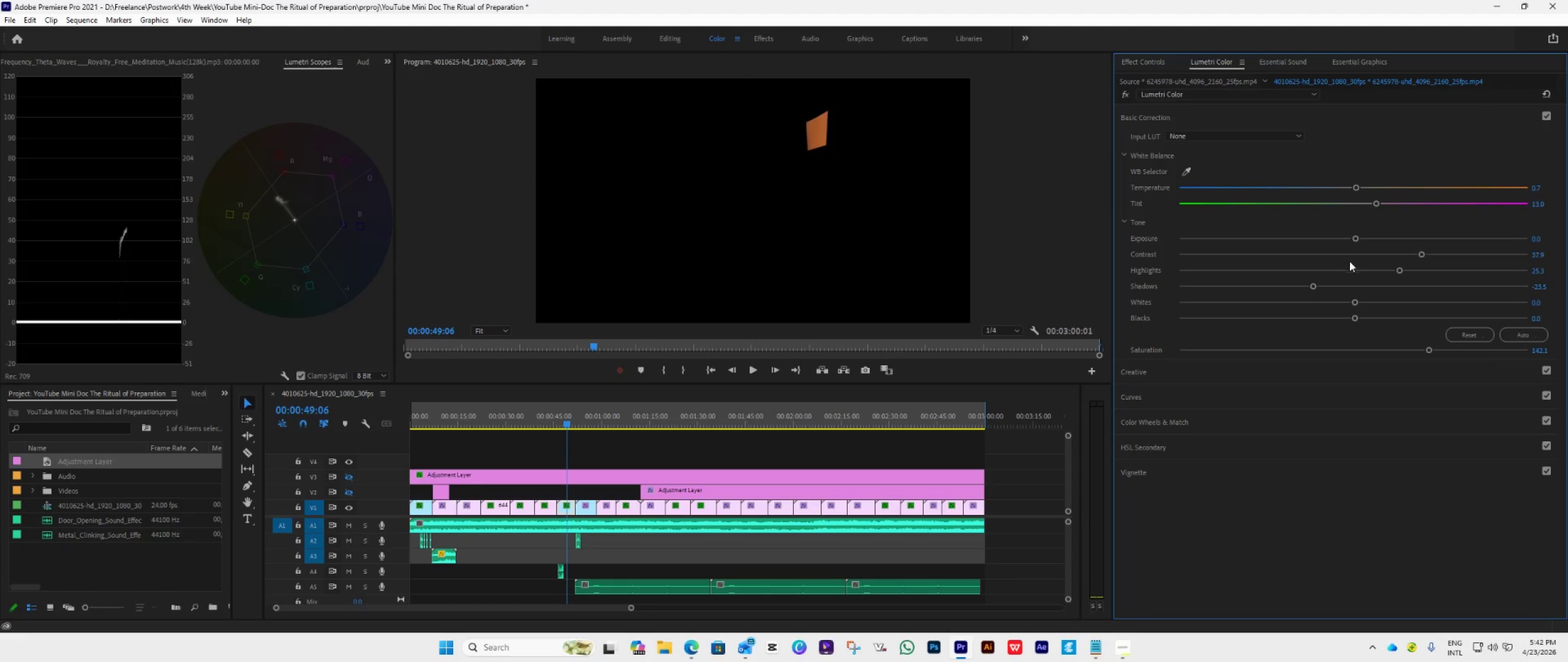 
left_click_drag(start_coordinate=[1377, 207], to_coordinate=[1384, 209])
 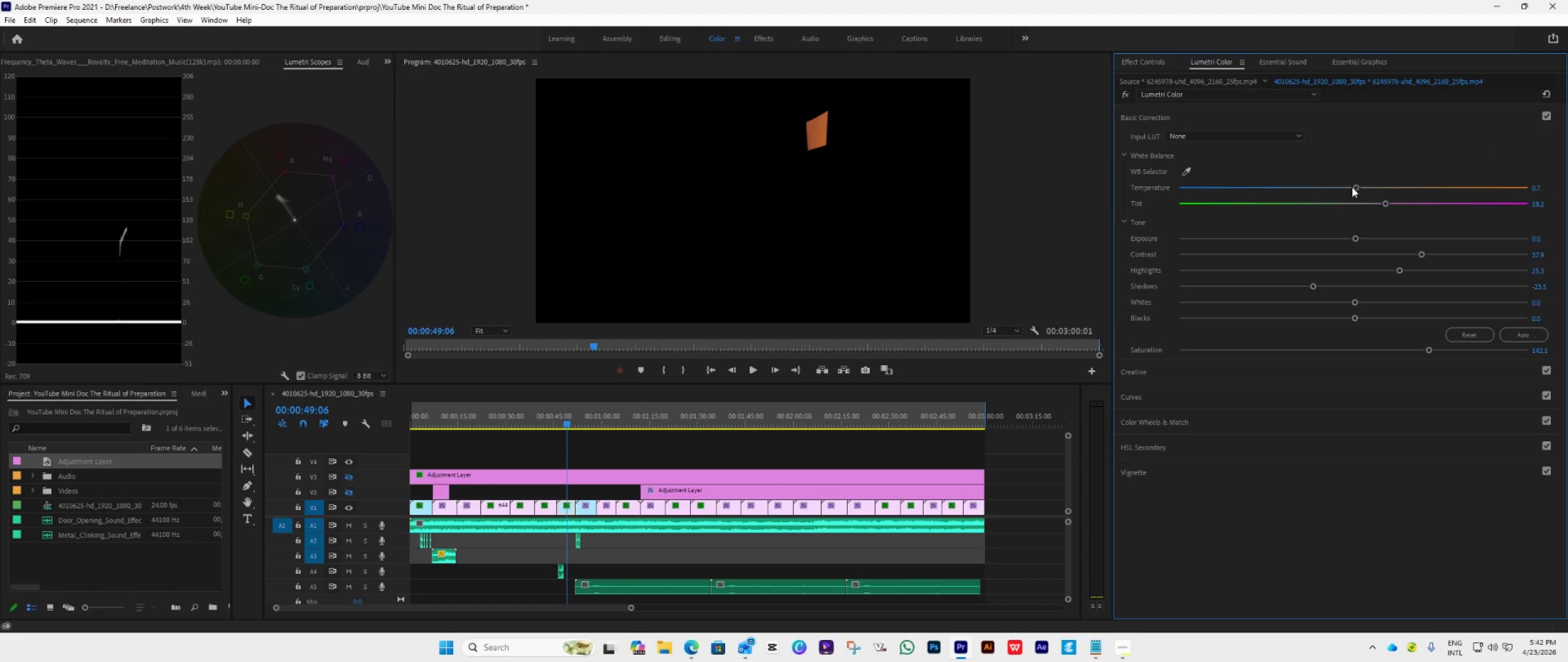 
left_click_drag(start_coordinate=[1352, 186], to_coordinate=[1339, 197])
 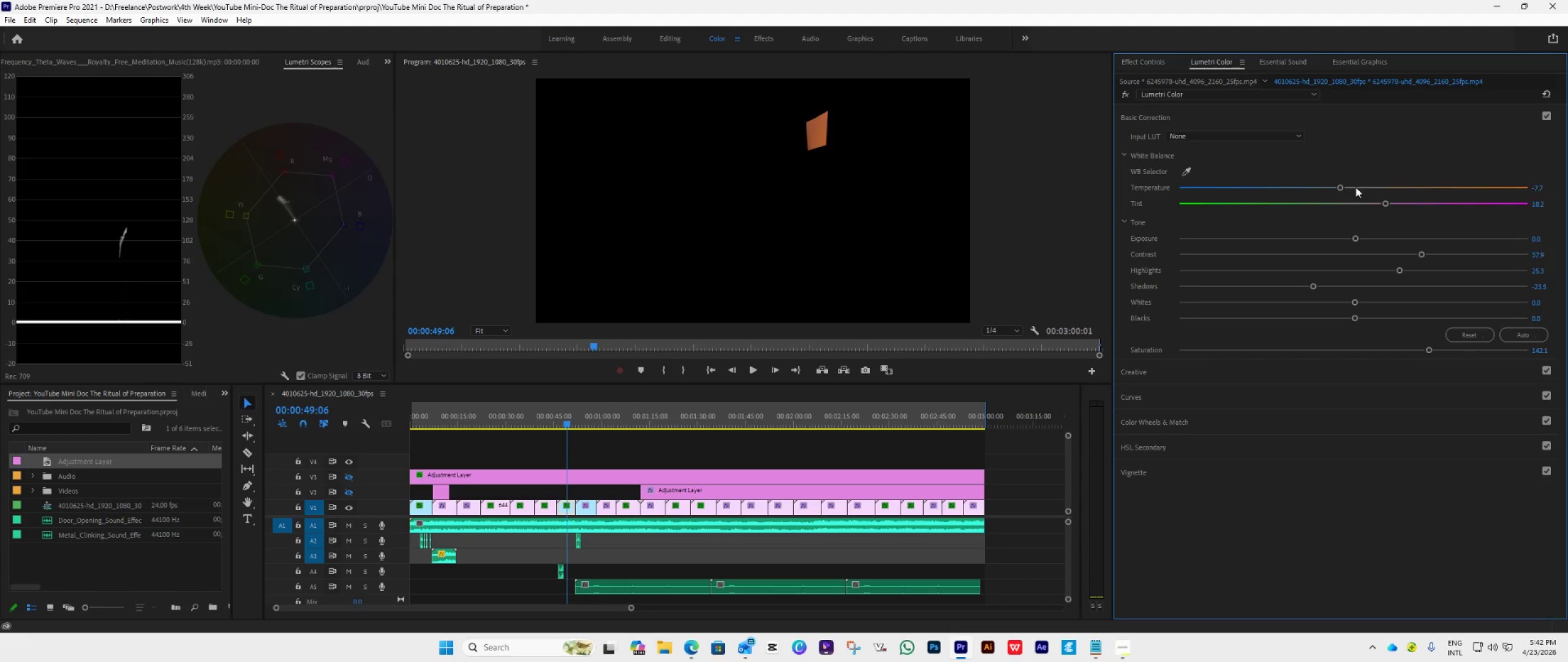 
double_click([1359, 184])
 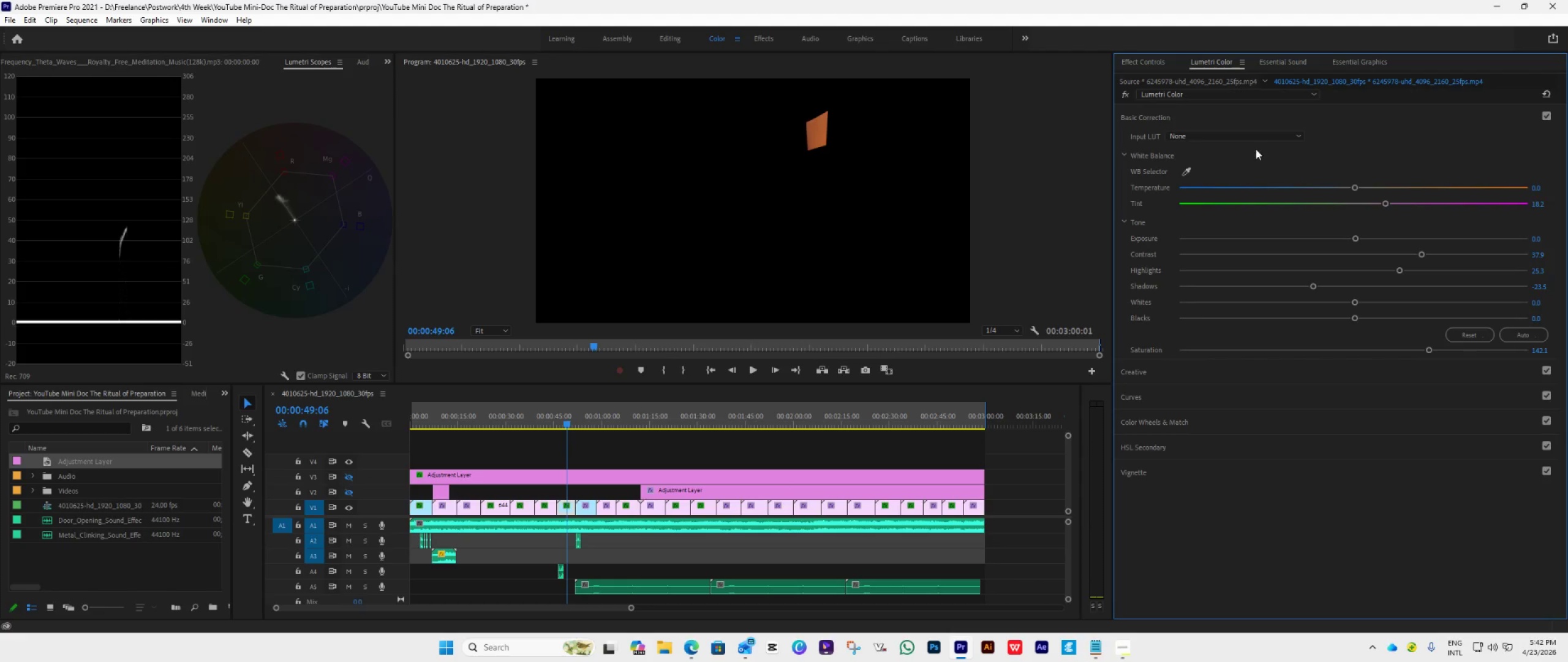 
left_click([1155, 61])
 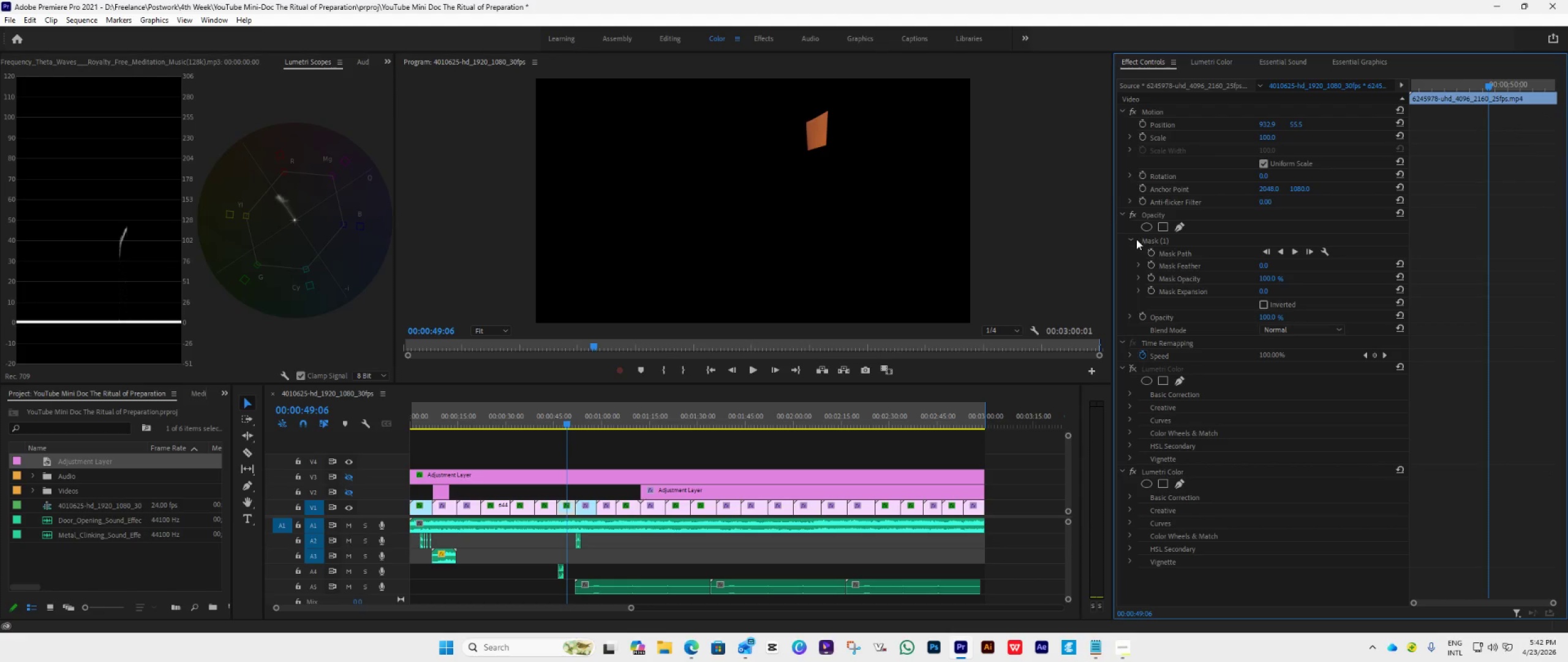 
left_click([1133, 214])
 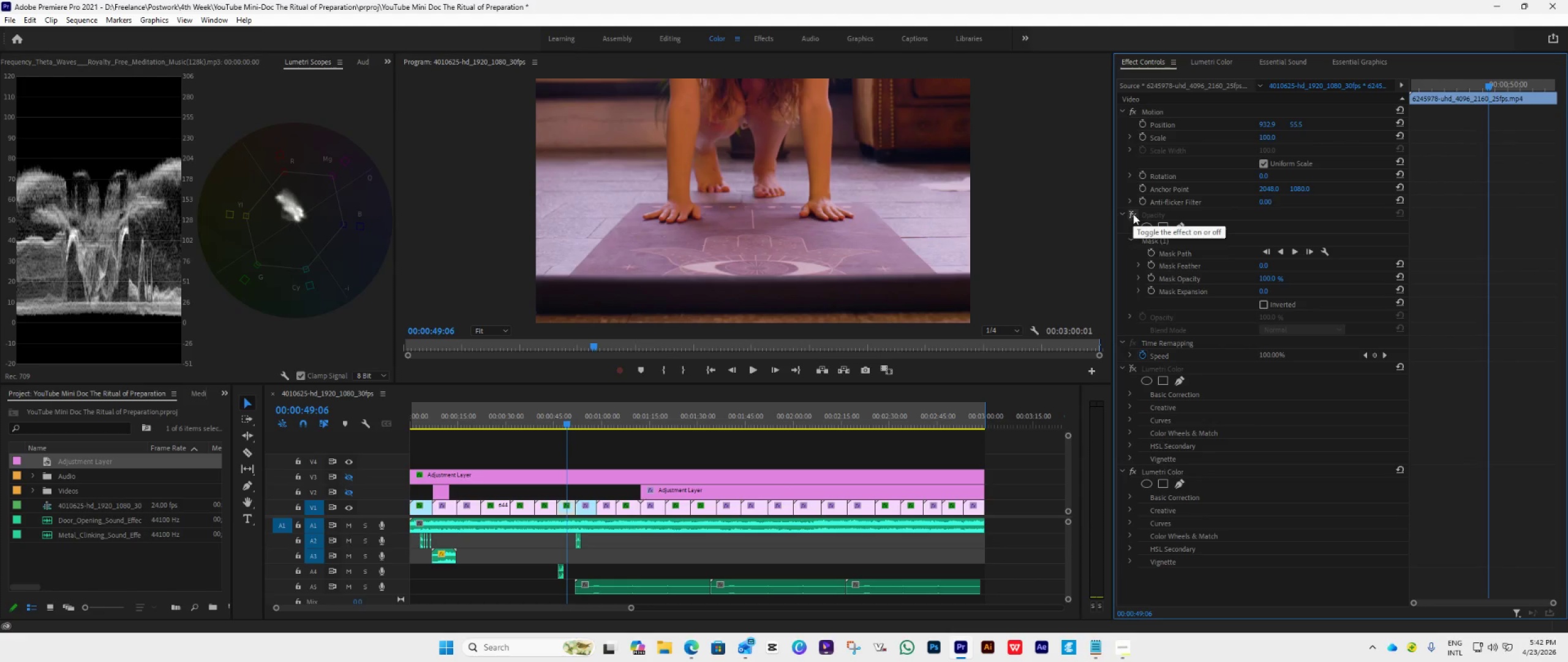 
wait(6.17)
 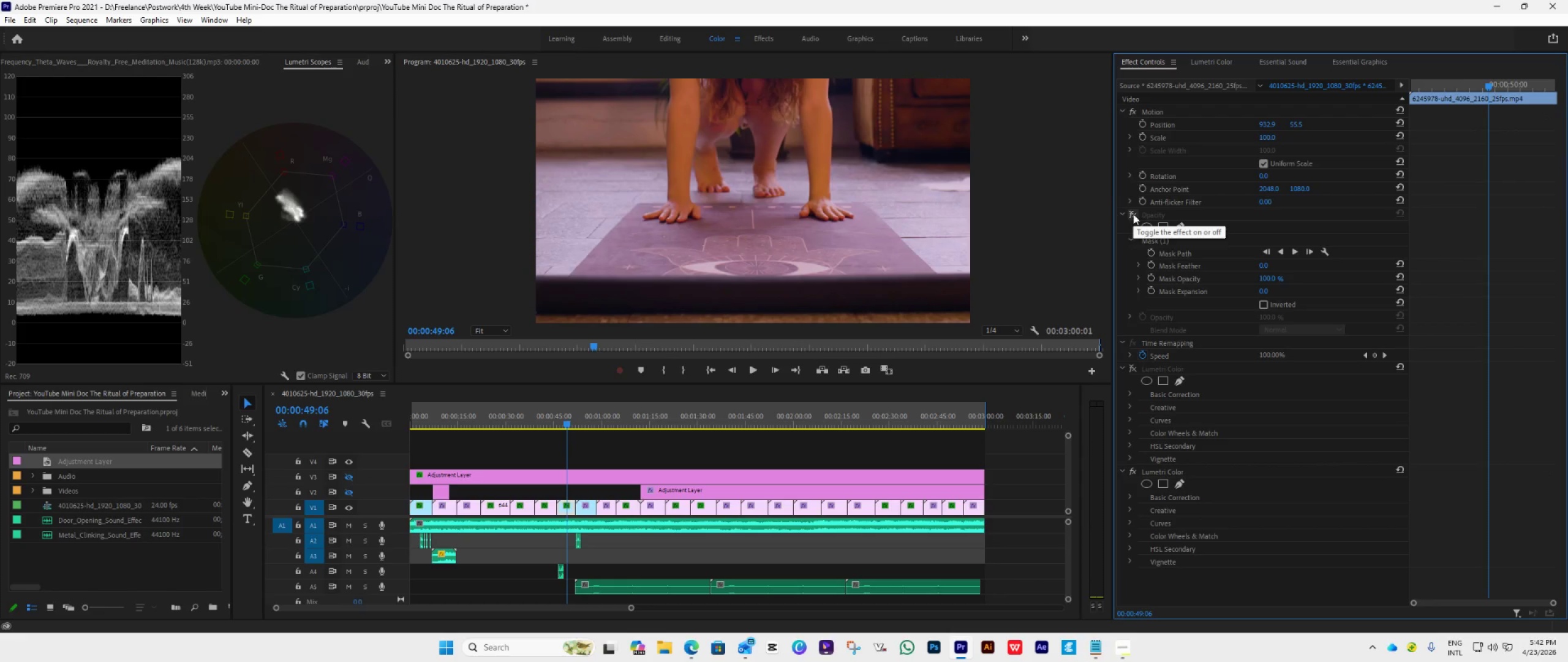 
left_click([888, 371])
 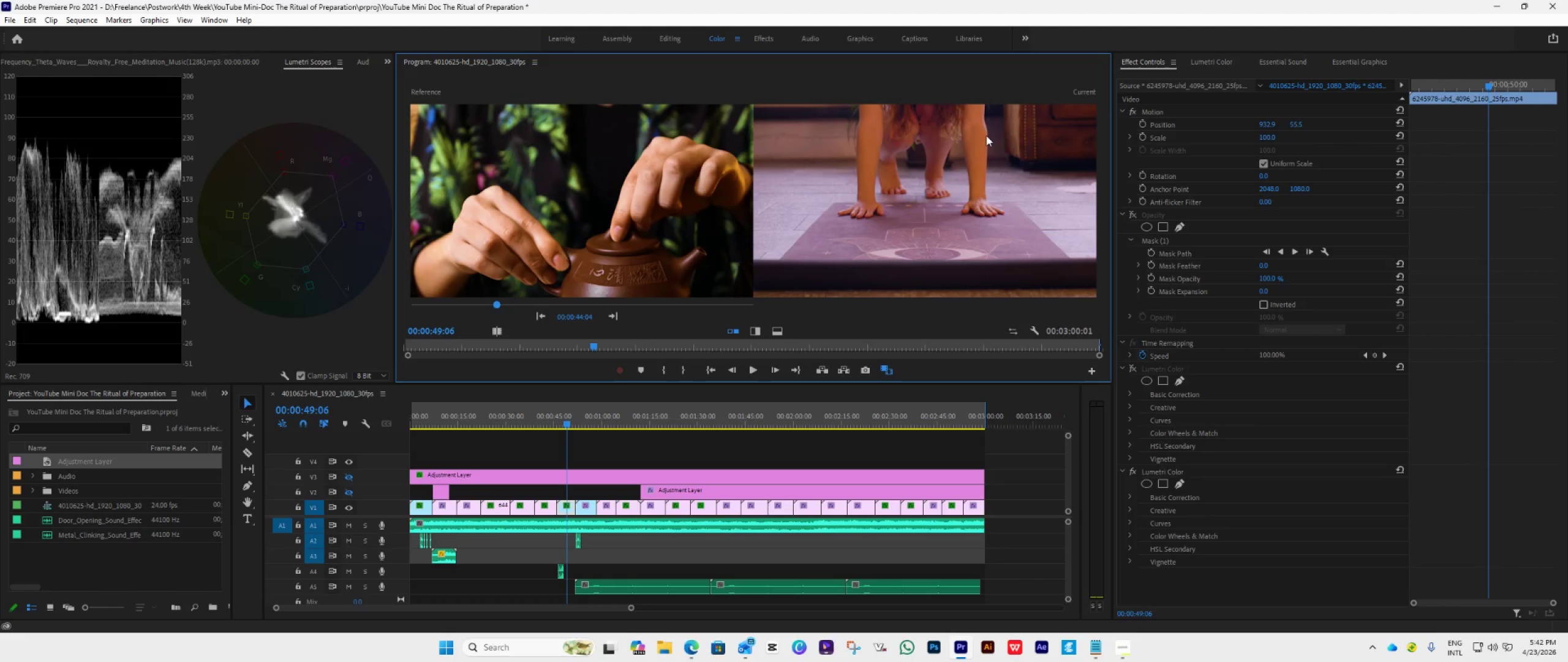 
left_click([1200, 61])
 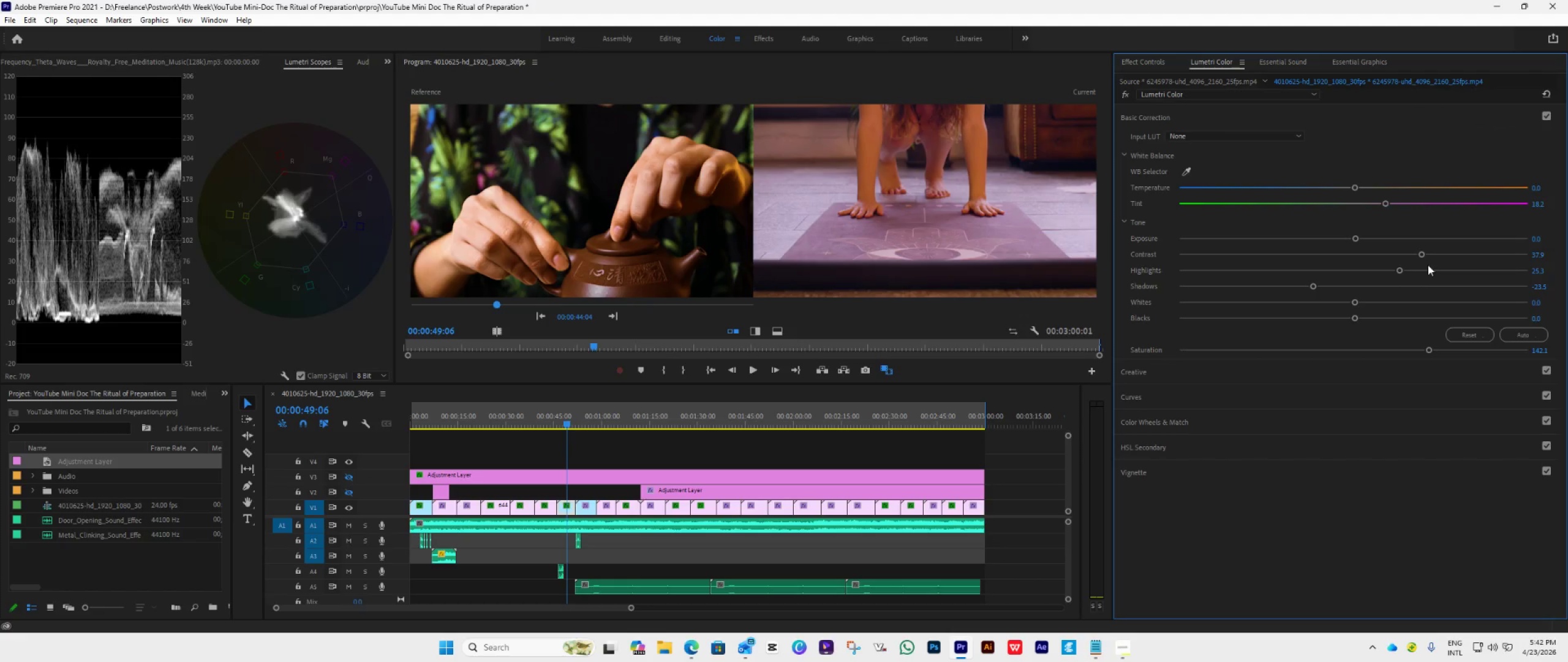 
left_click_drag(start_coordinate=[1420, 254], to_coordinate=[1419, 259])
 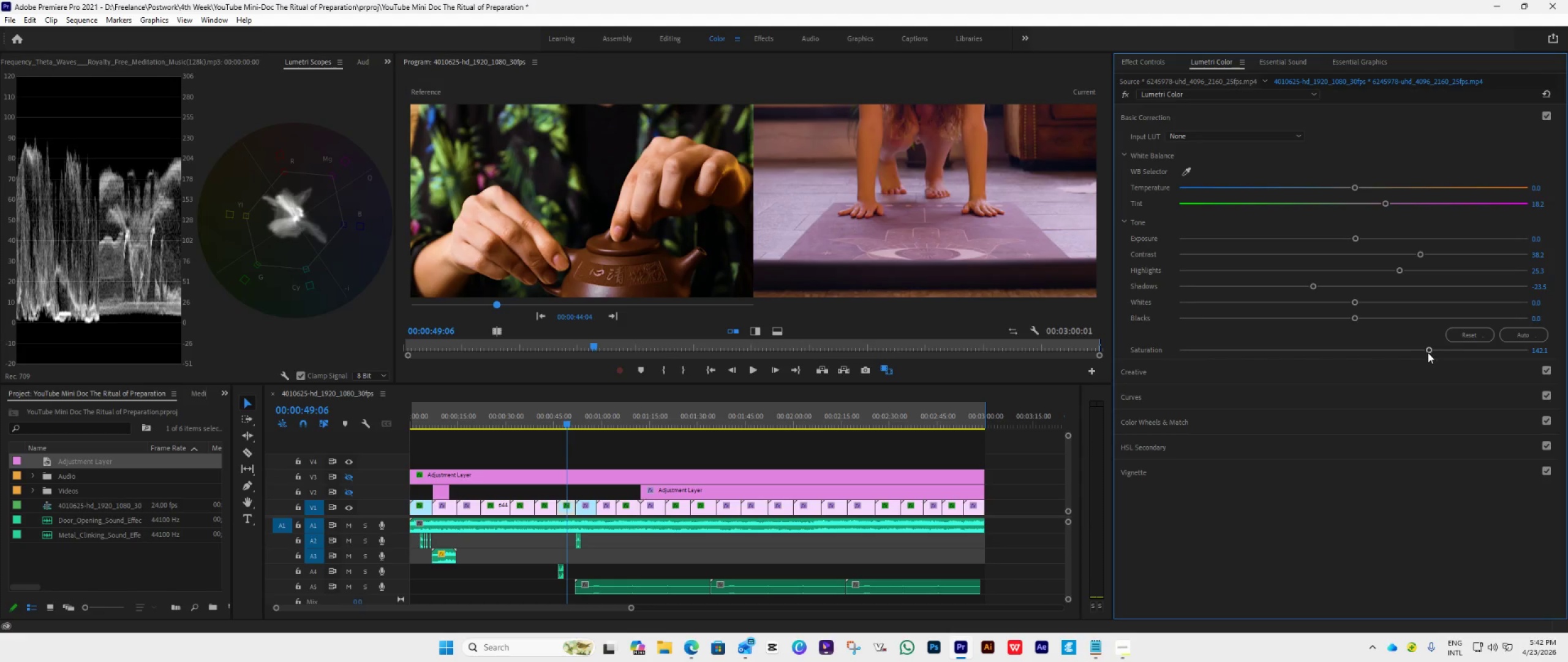 
left_click_drag(start_coordinate=[1428, 352], to_coordinate=[1381, 375])
 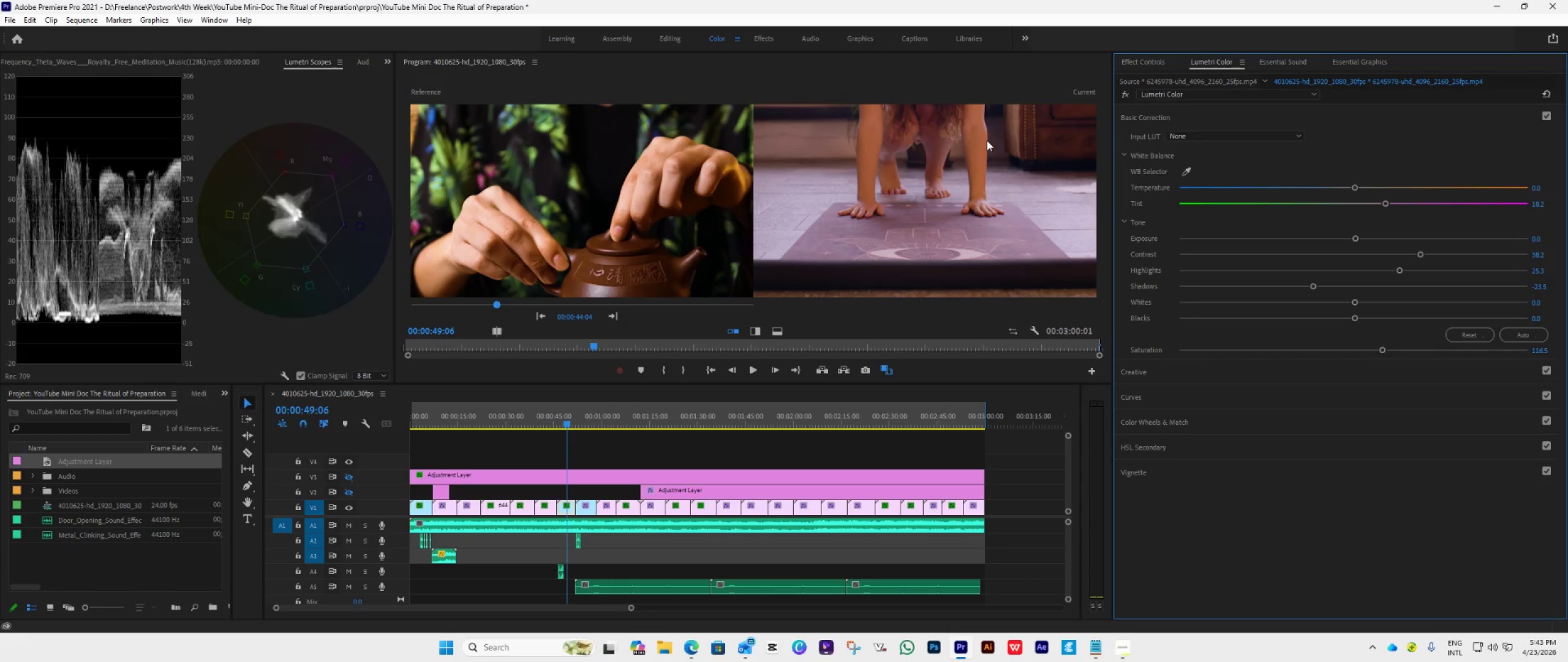 
wait(8.94)
 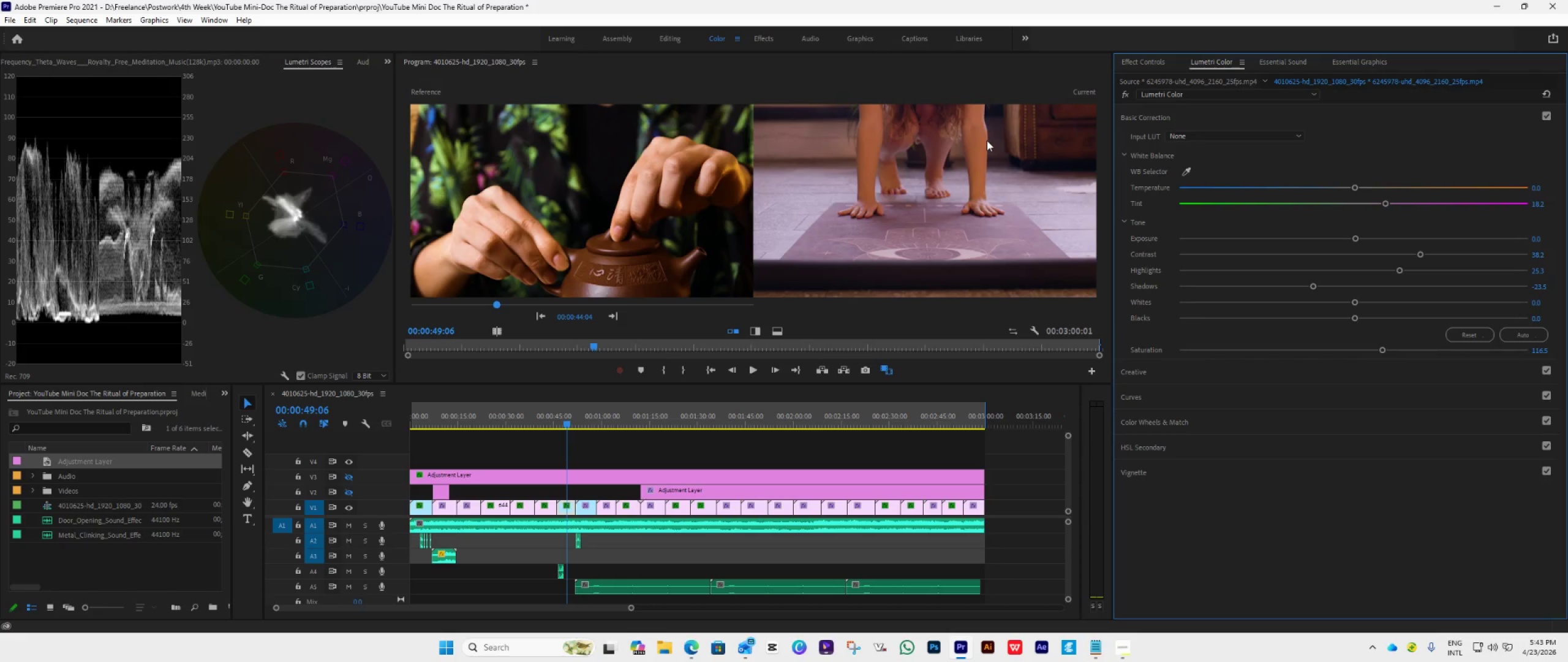 
left_click_drag(start_coordinate=[1382, 348], to_coordinate=[1386, 350])
 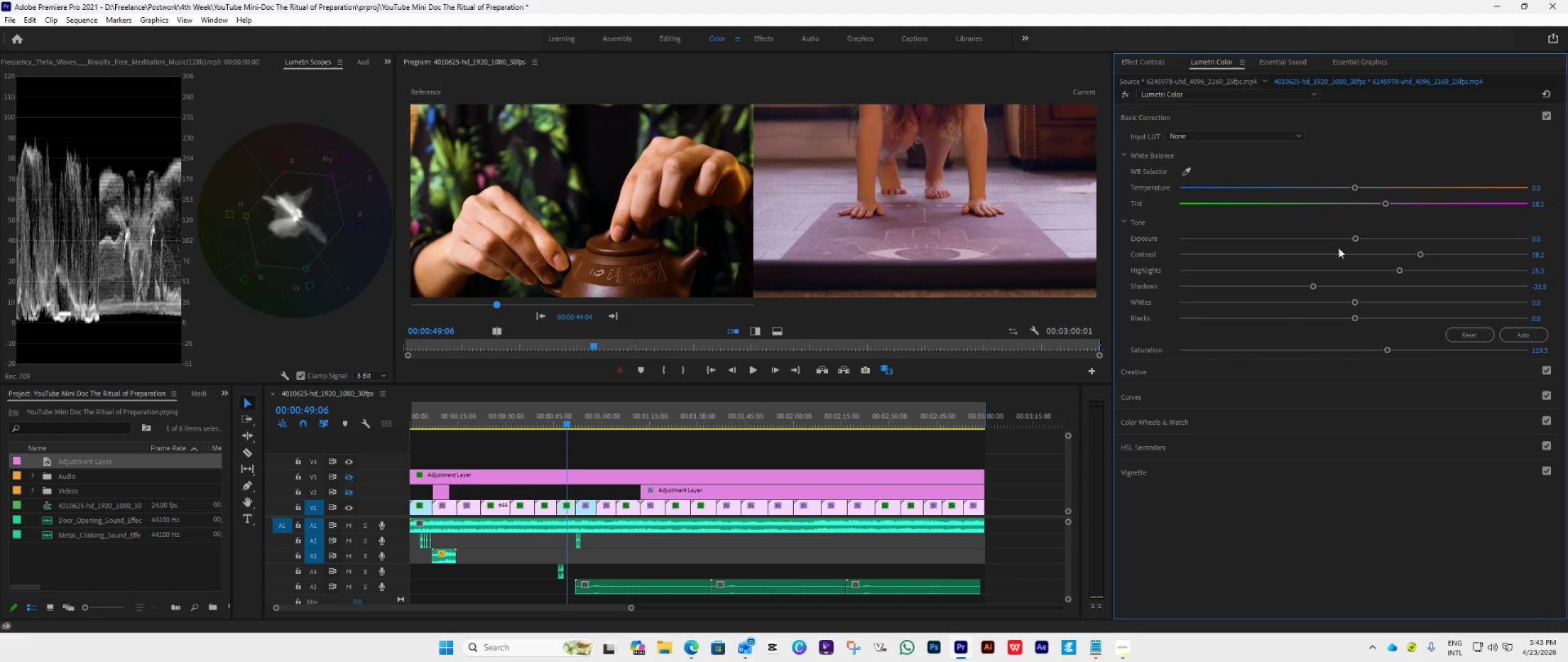 
wait(5.83)
 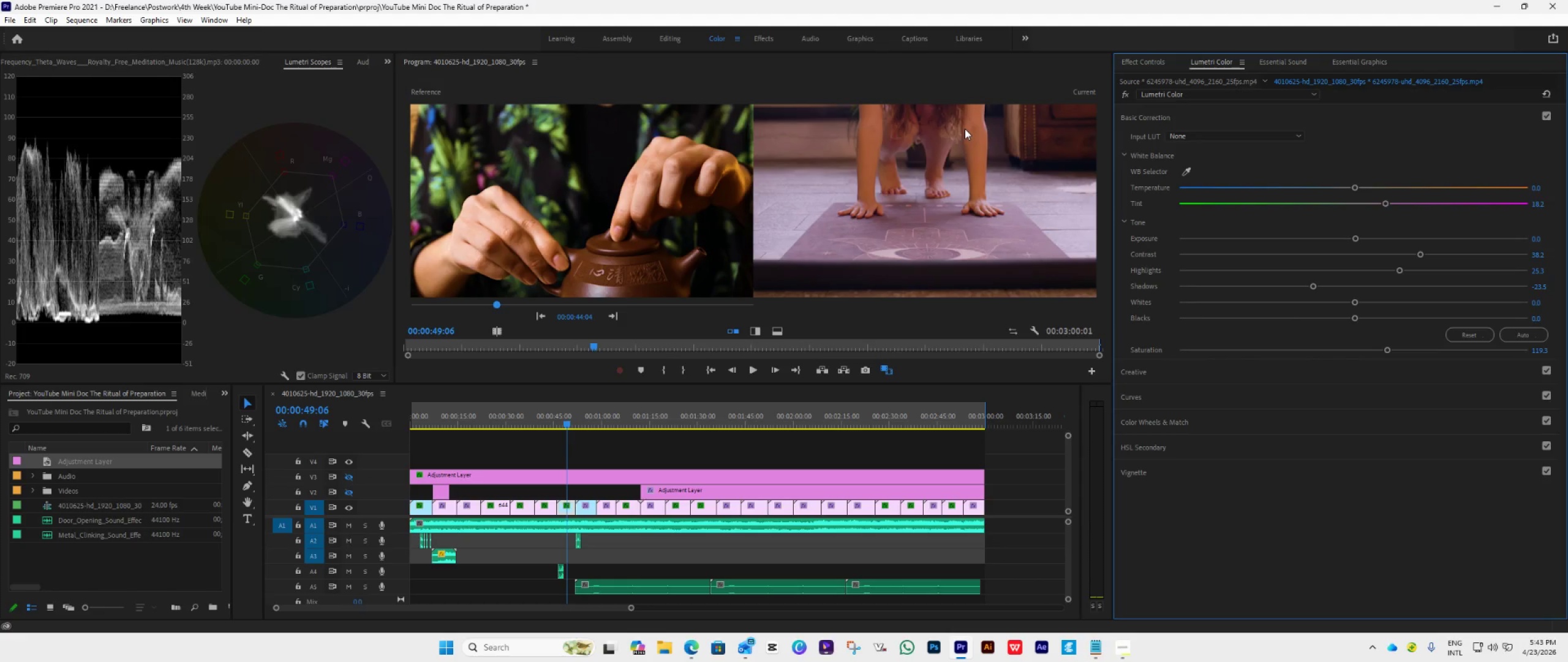 
left_click_drag(start_coordinate=[1386, 352], to_coordinate=[1383, 354])
 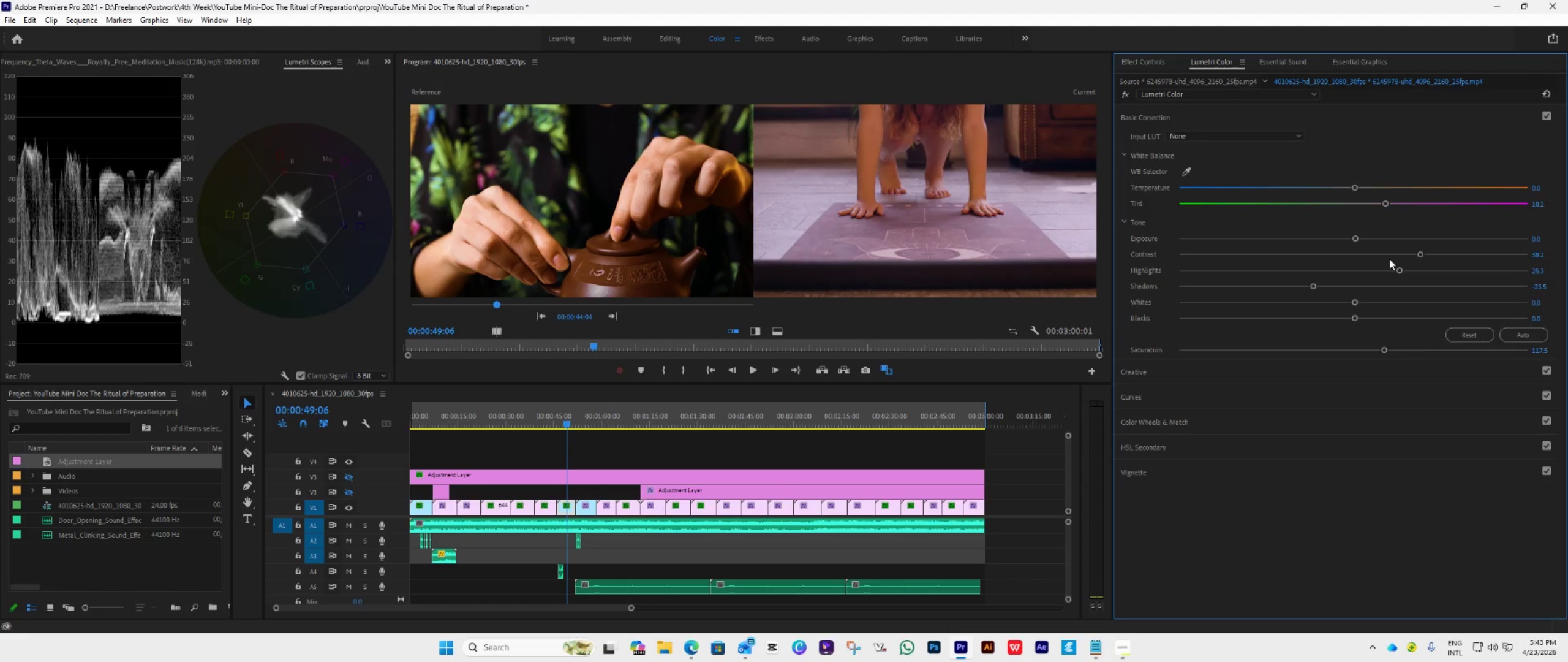 
wait(7.94)
 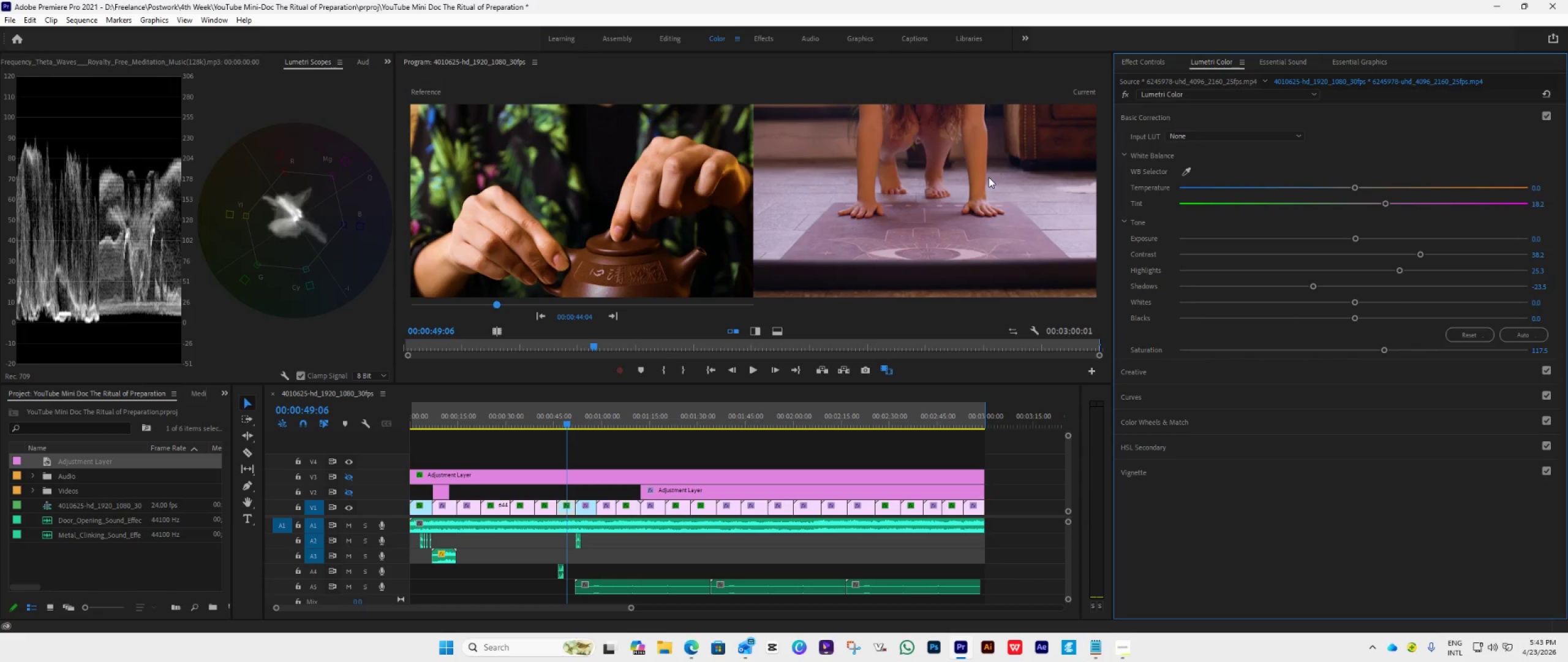 
left_click([1175, 118])
 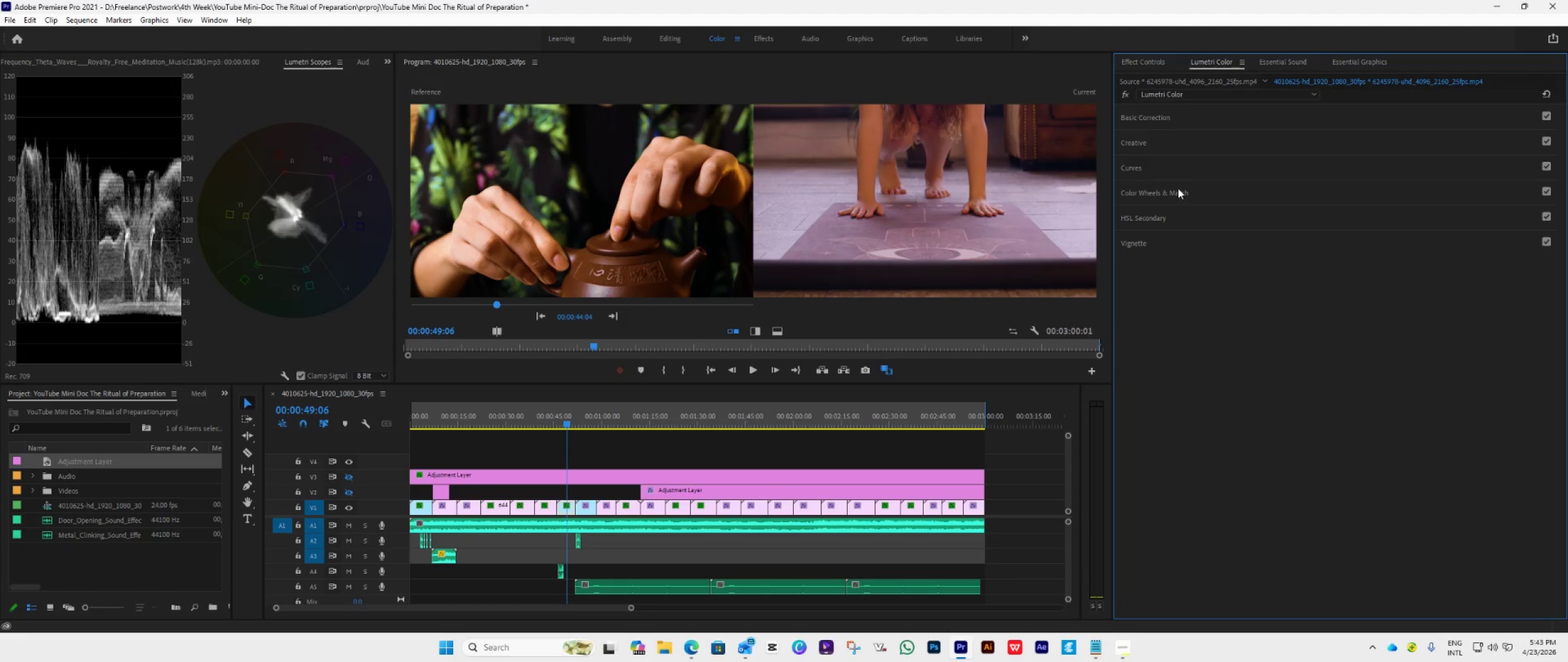 
double_click([1178, 168])
 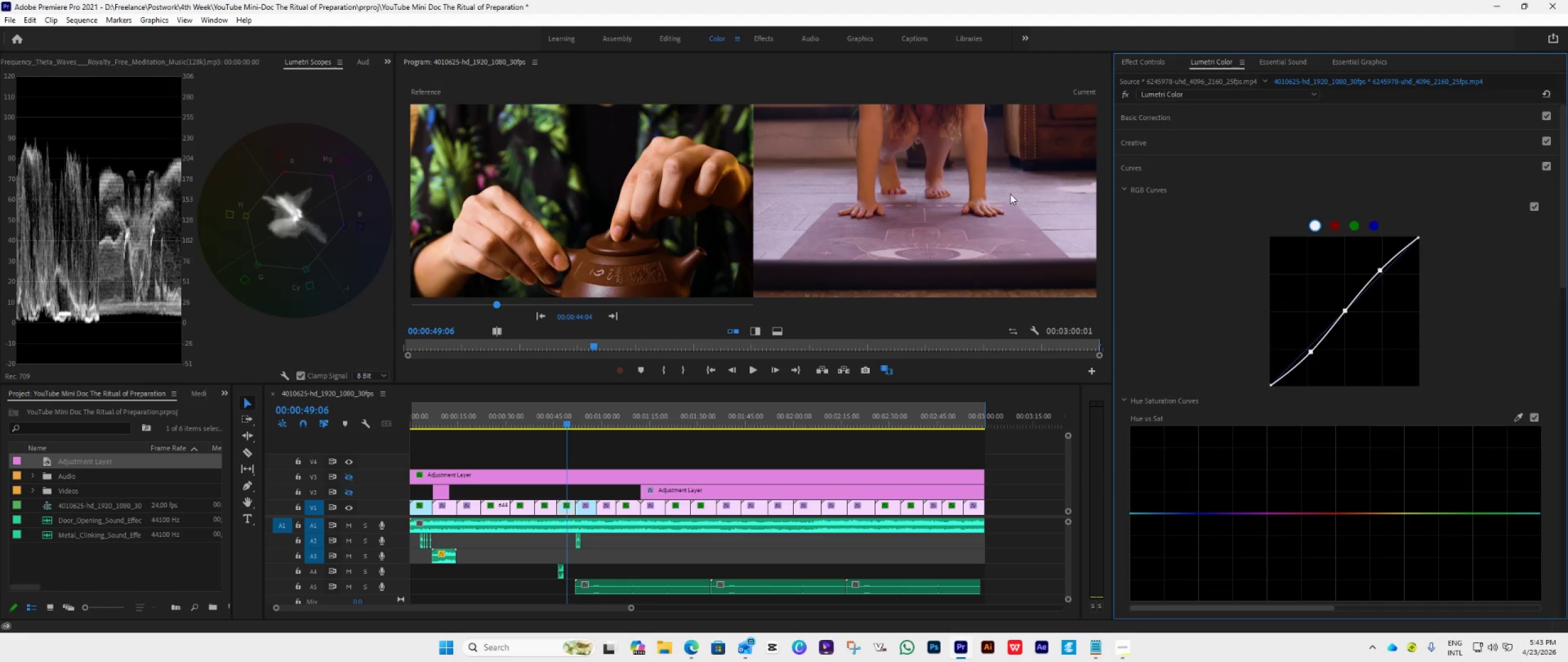 
wait(6.97)
 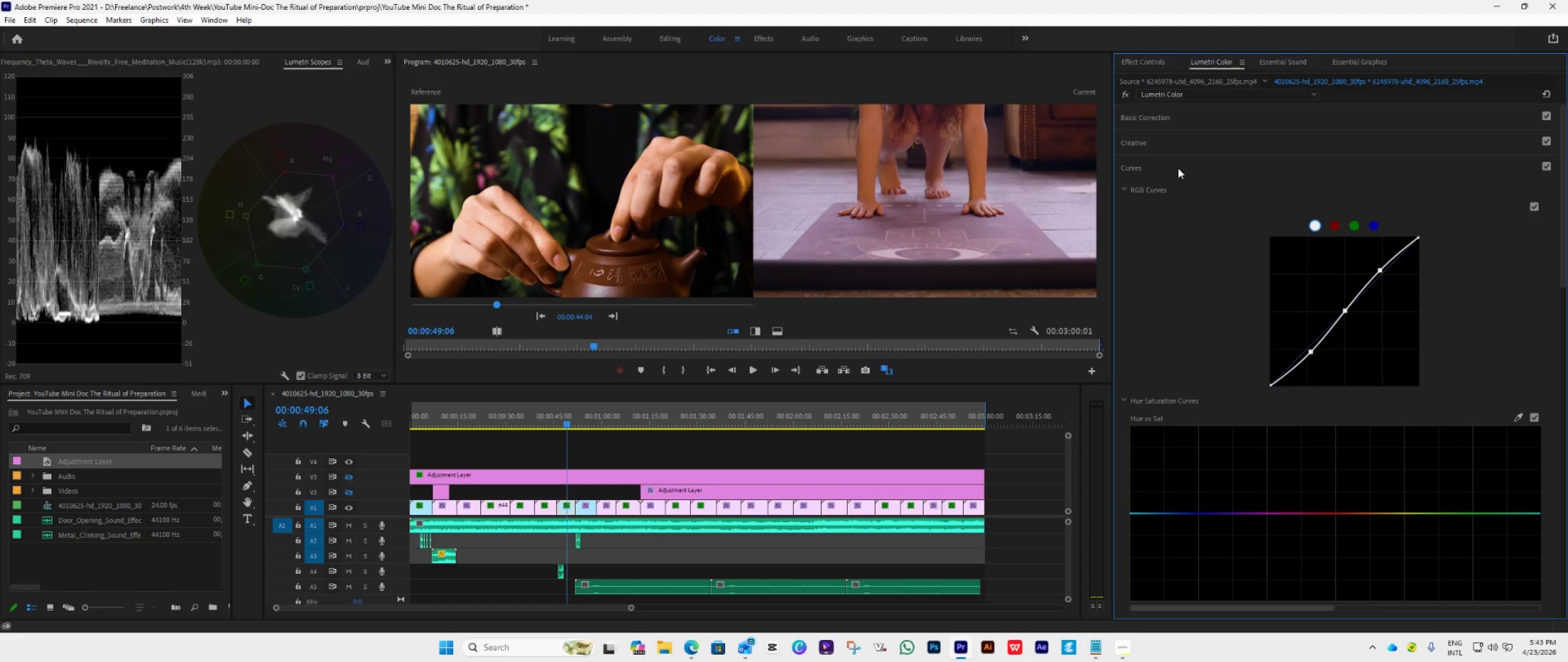 
left_click([1260, 145])
 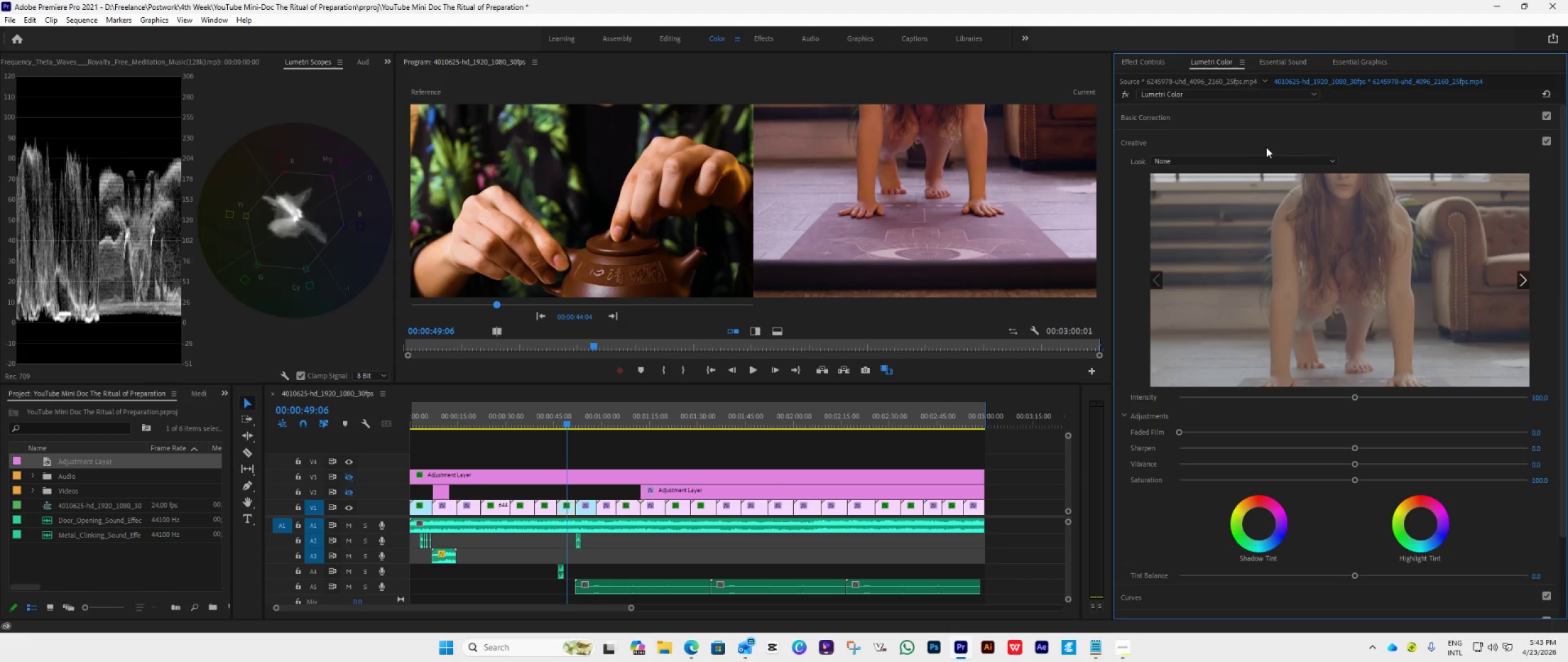 
left_click([1266, 147])
 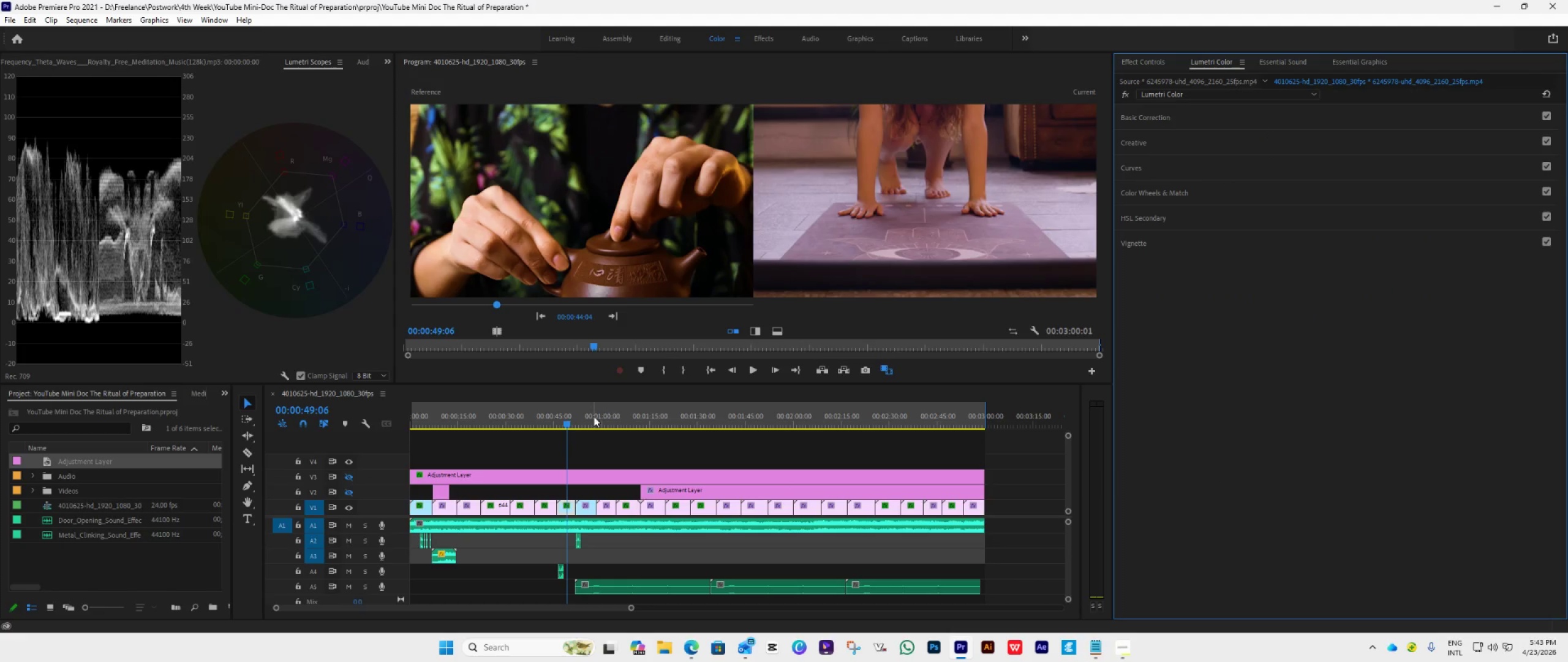 
left_click_drag(start_coordinate=[570, 419], to_coordinate=[523, 439])
 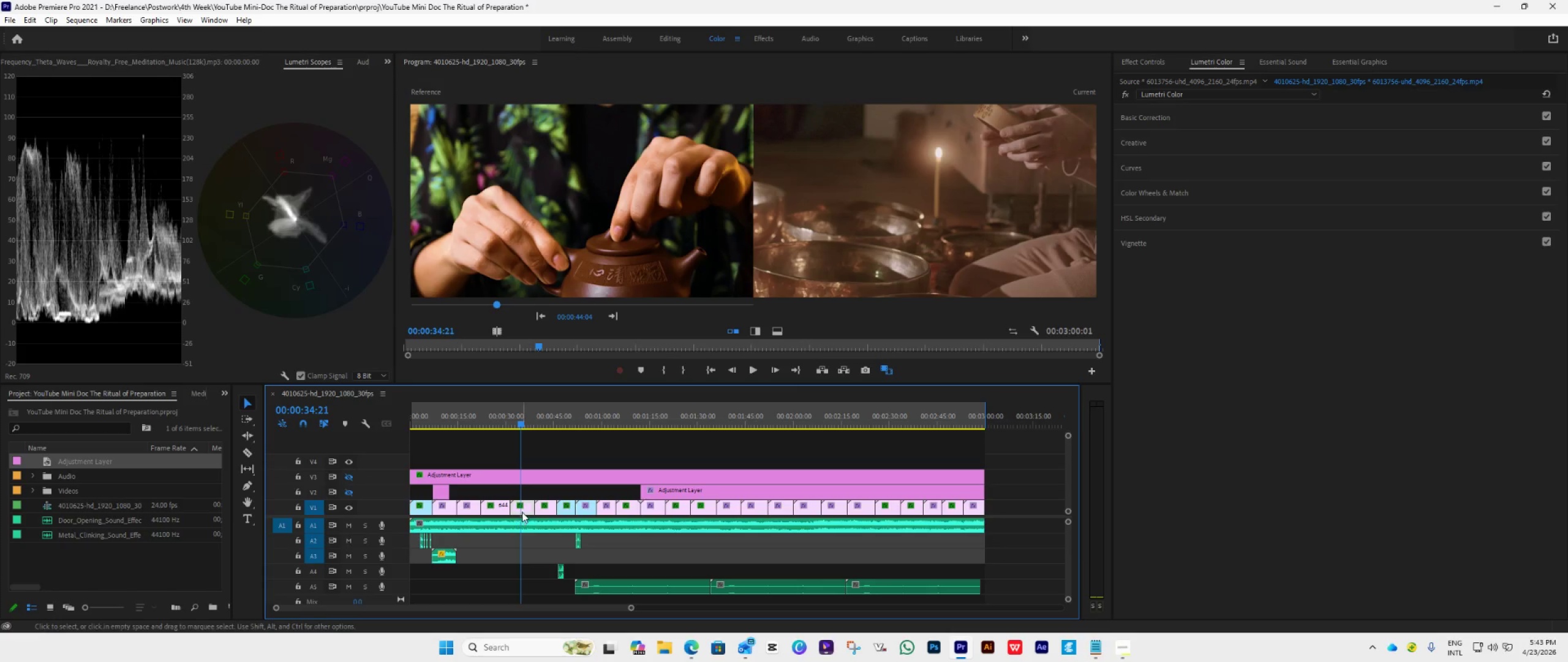 
left_click([523, 510])
 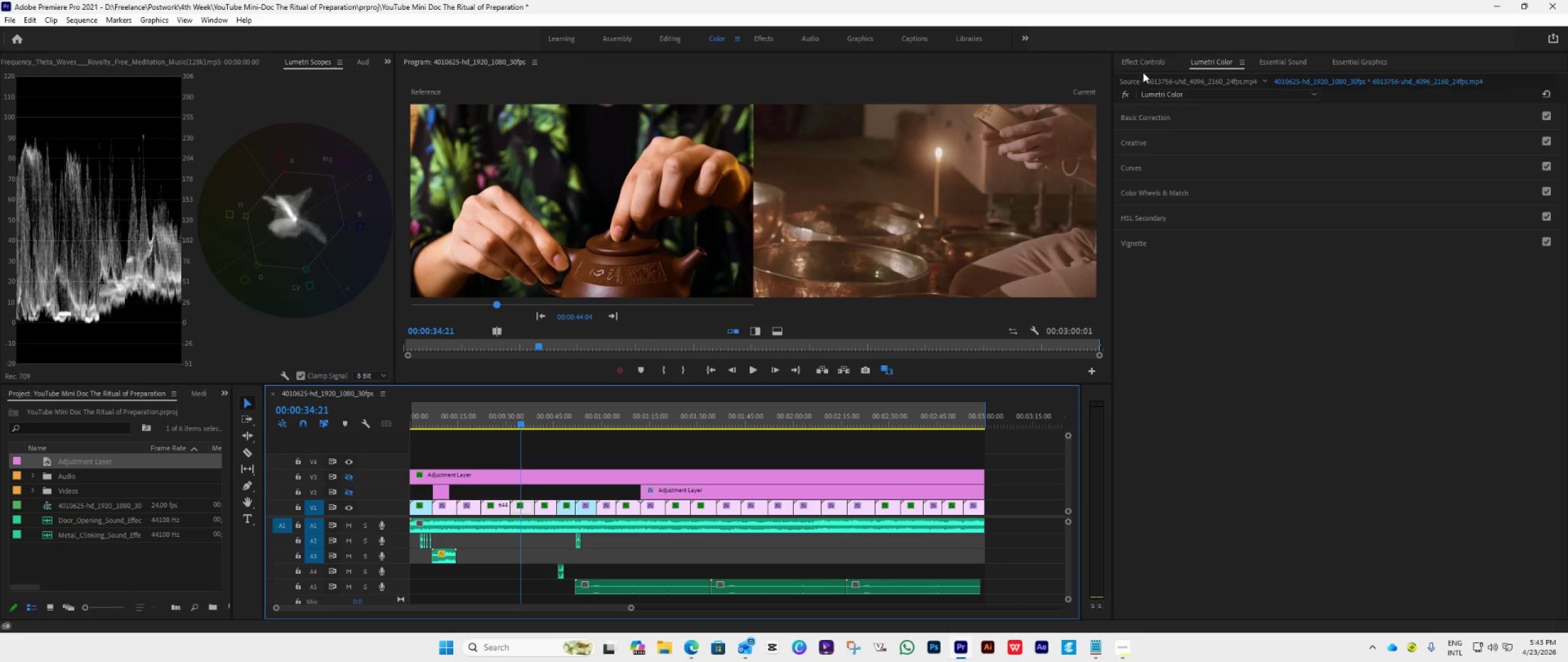 
left_click([1144, 63])
 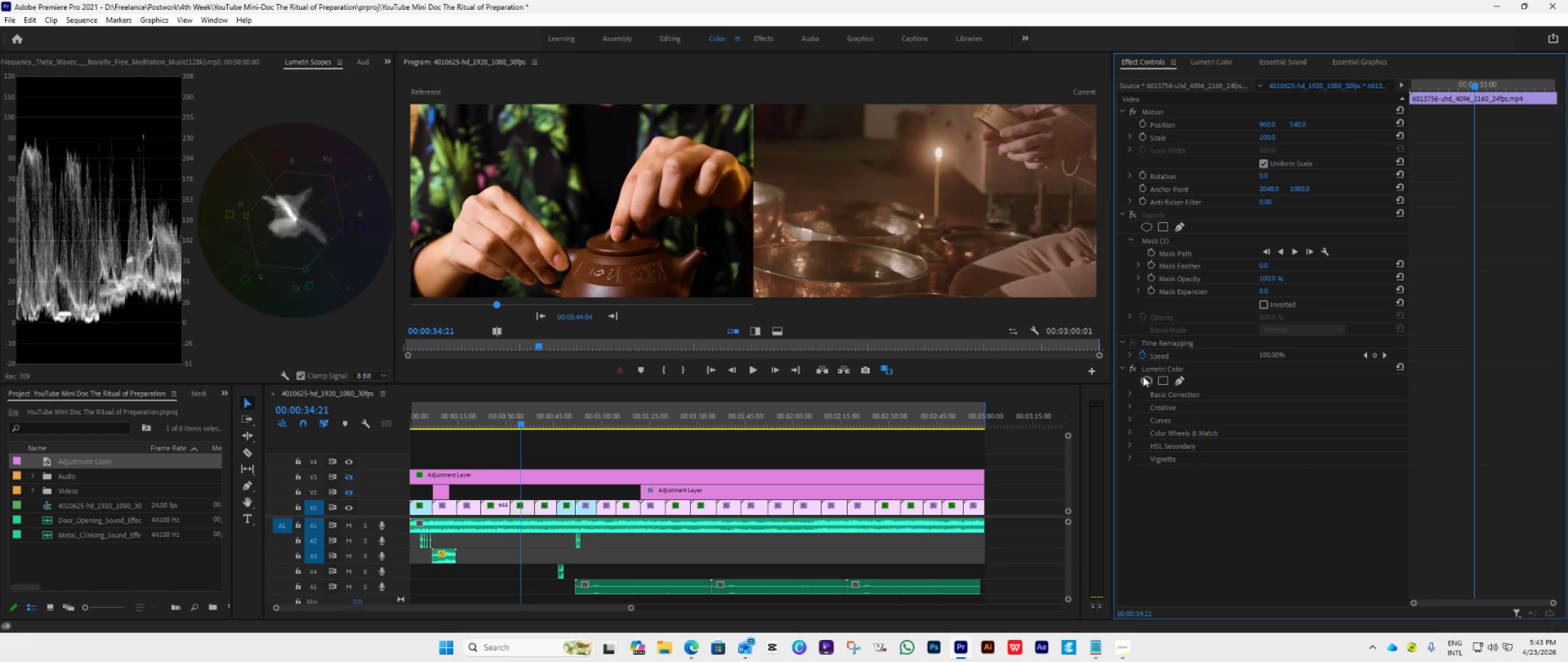 
left_click([1133, 369])
 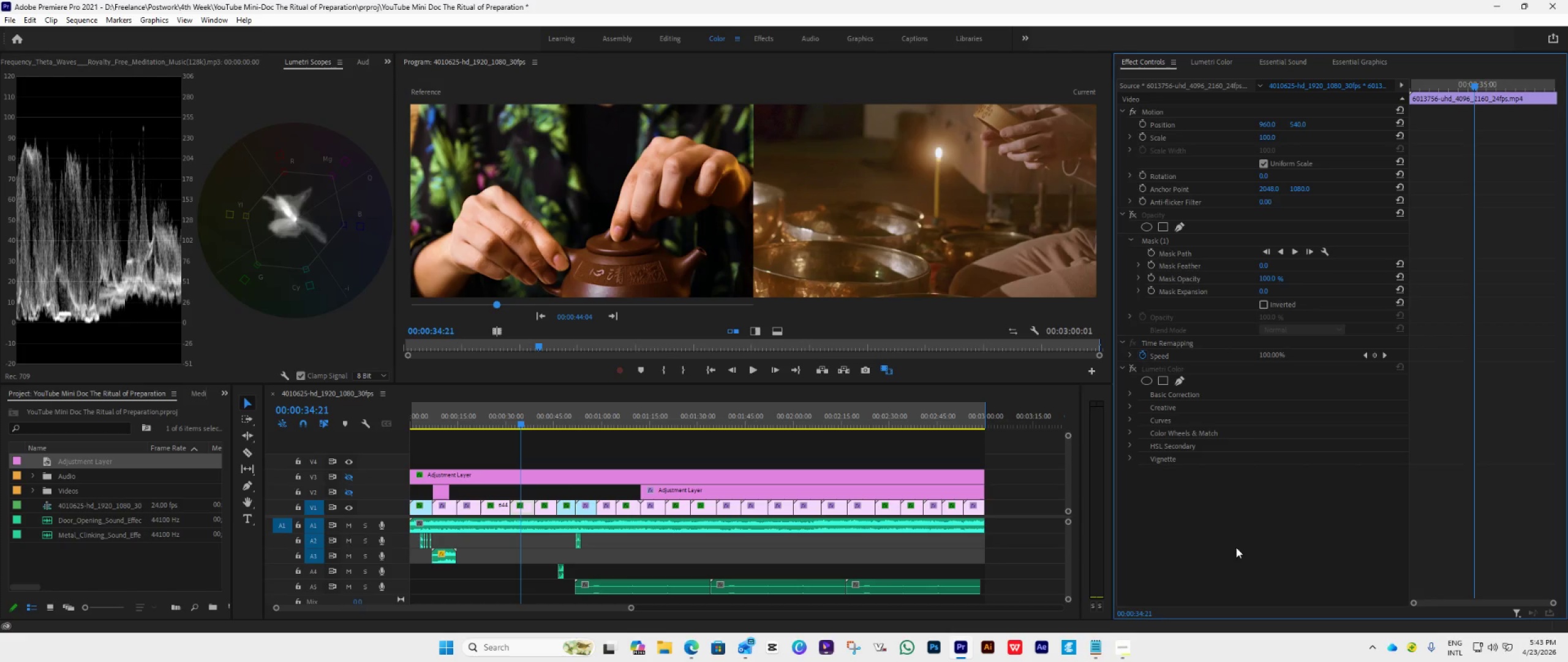 
key(Control+V)
 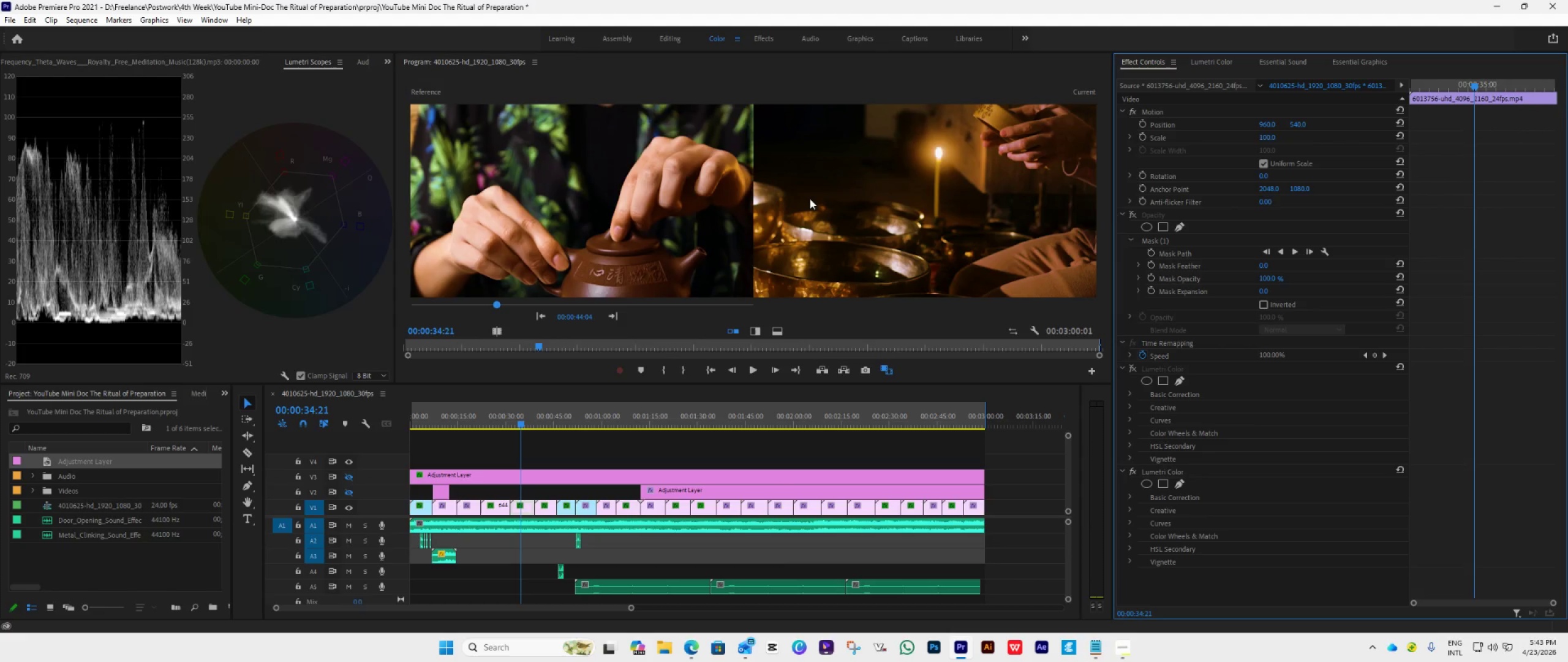 
wait(6.33)
 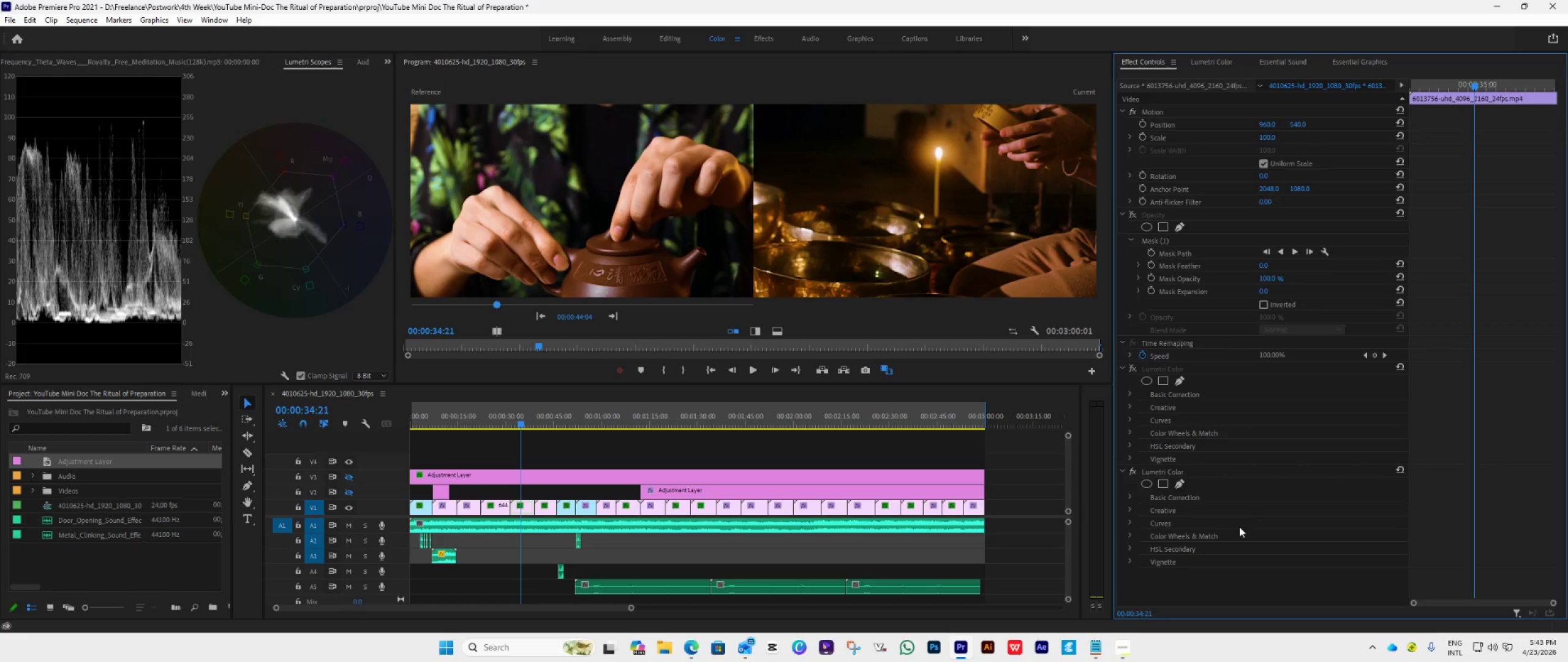 
left_click_drag(start_coordinate=[521, 426], to_coordinate=[497, 441])
 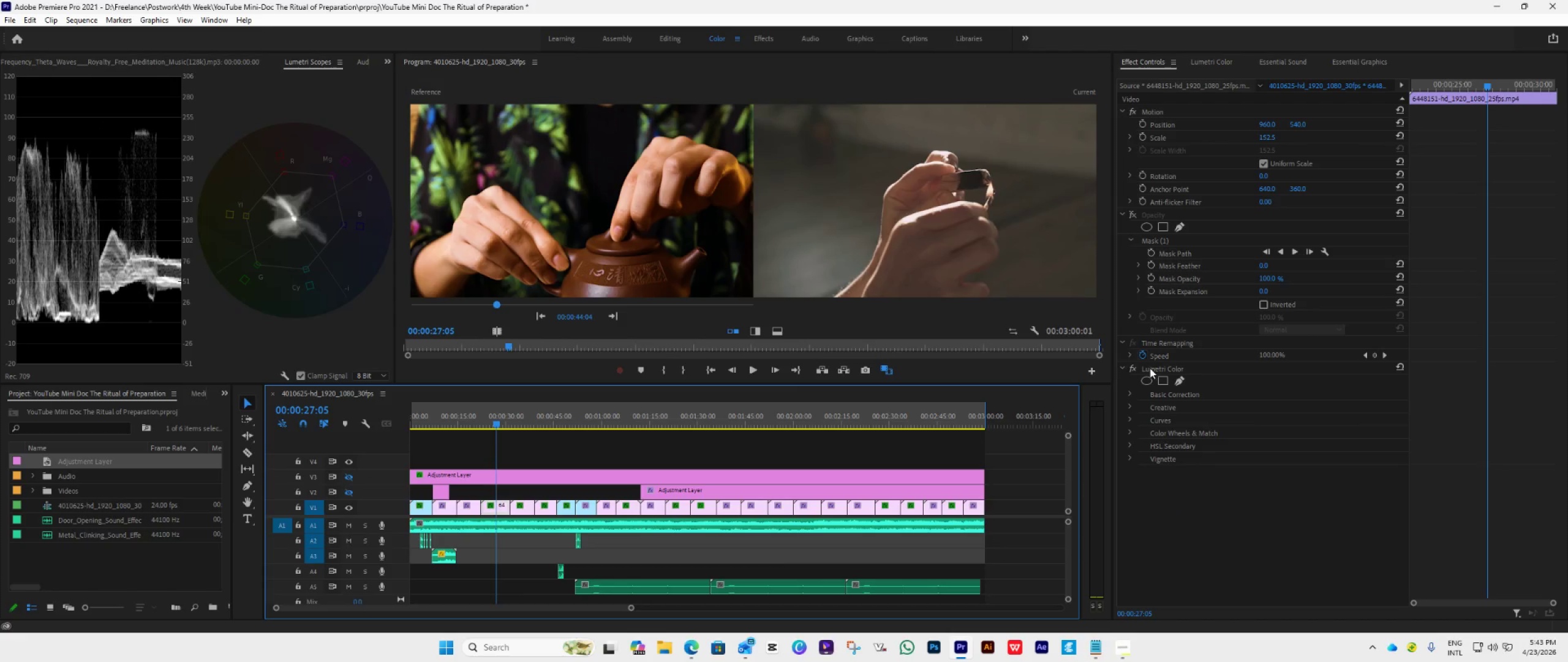 
left_click([1131, 367])
 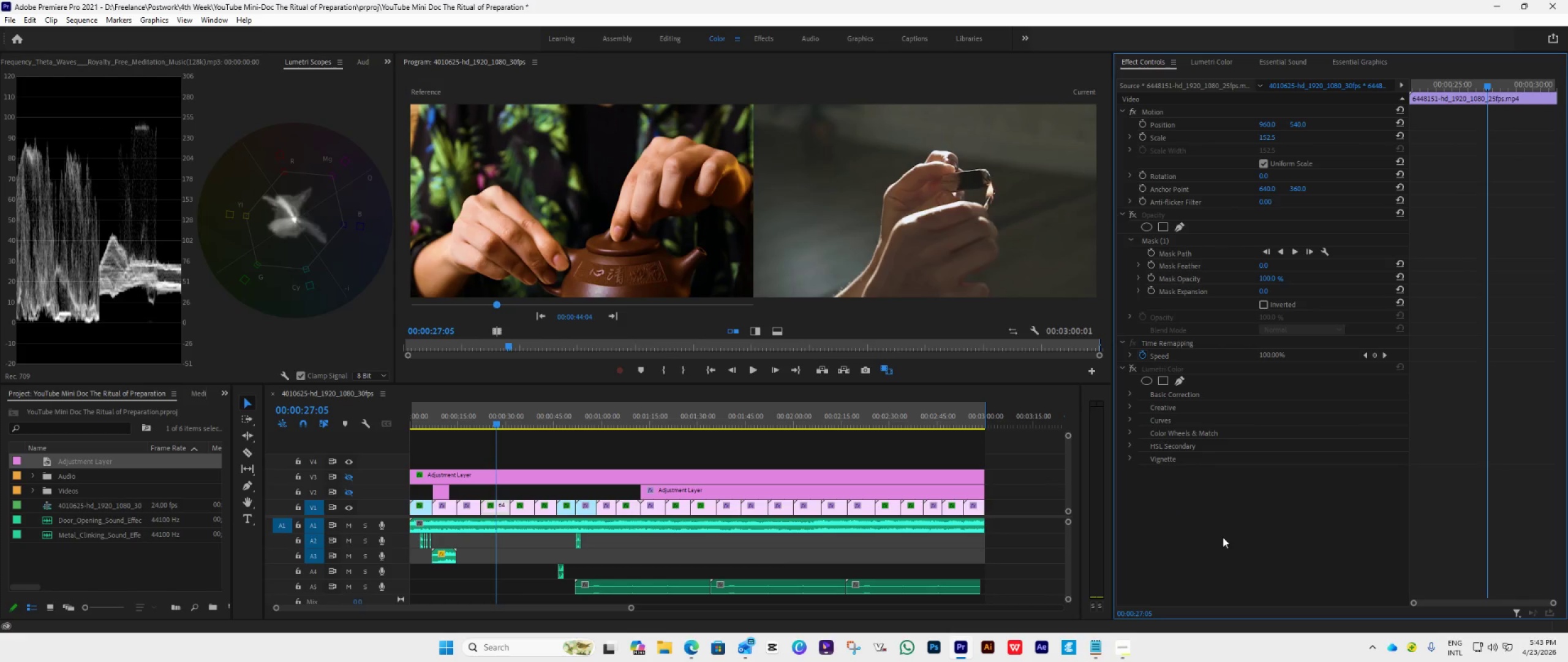 
key(Control+V)
 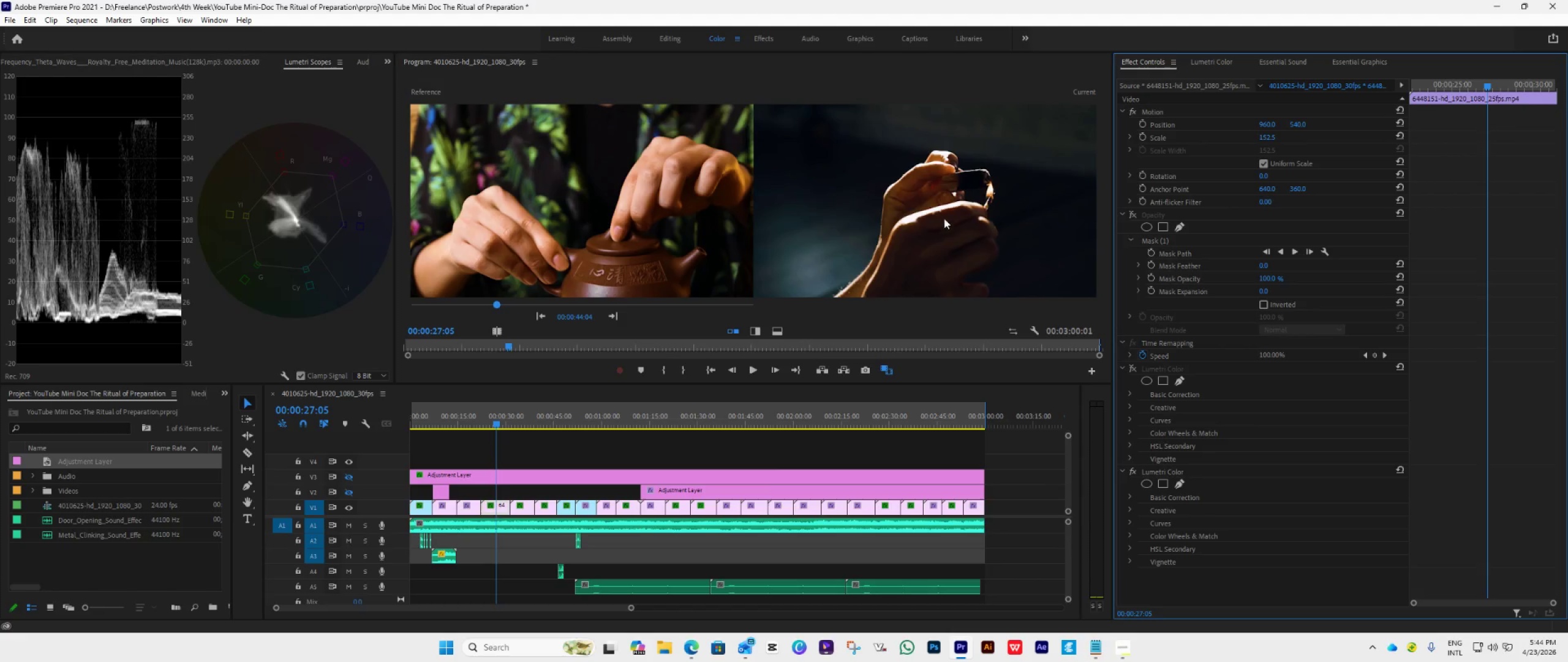 
wait(6.3)
 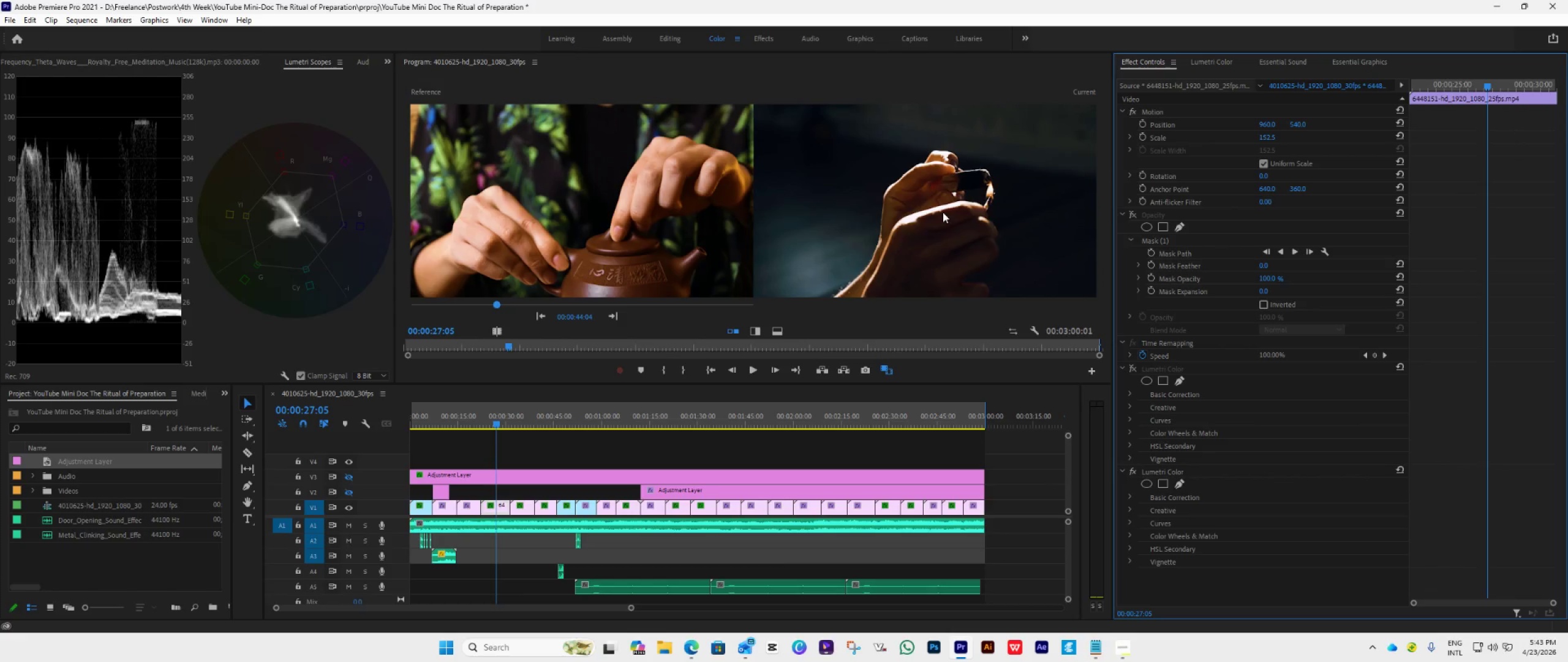 
left_click_drag(start_coordinate=[492, 421], to_coordinate=[469, 442])
 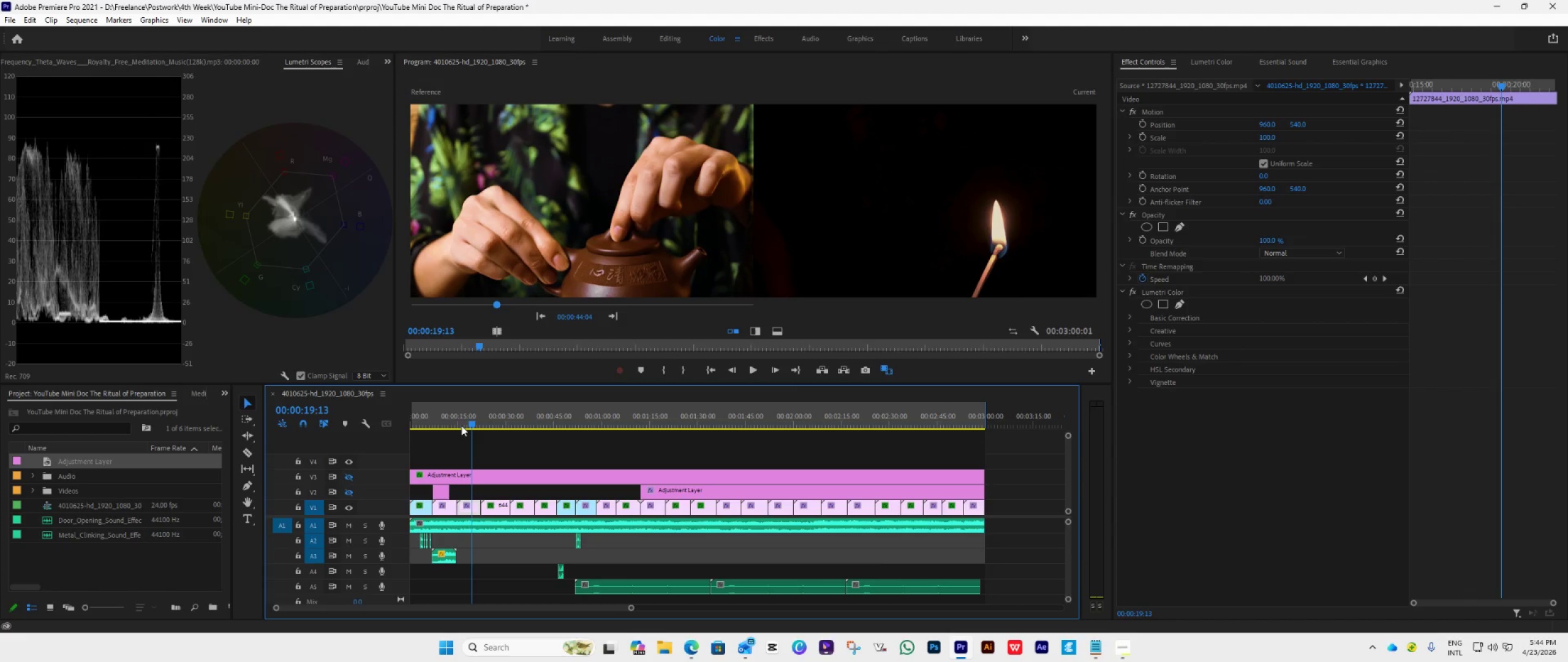 
left_click_drag(start_coordinate=[467, 421], to_coordinate=[461, 431])
 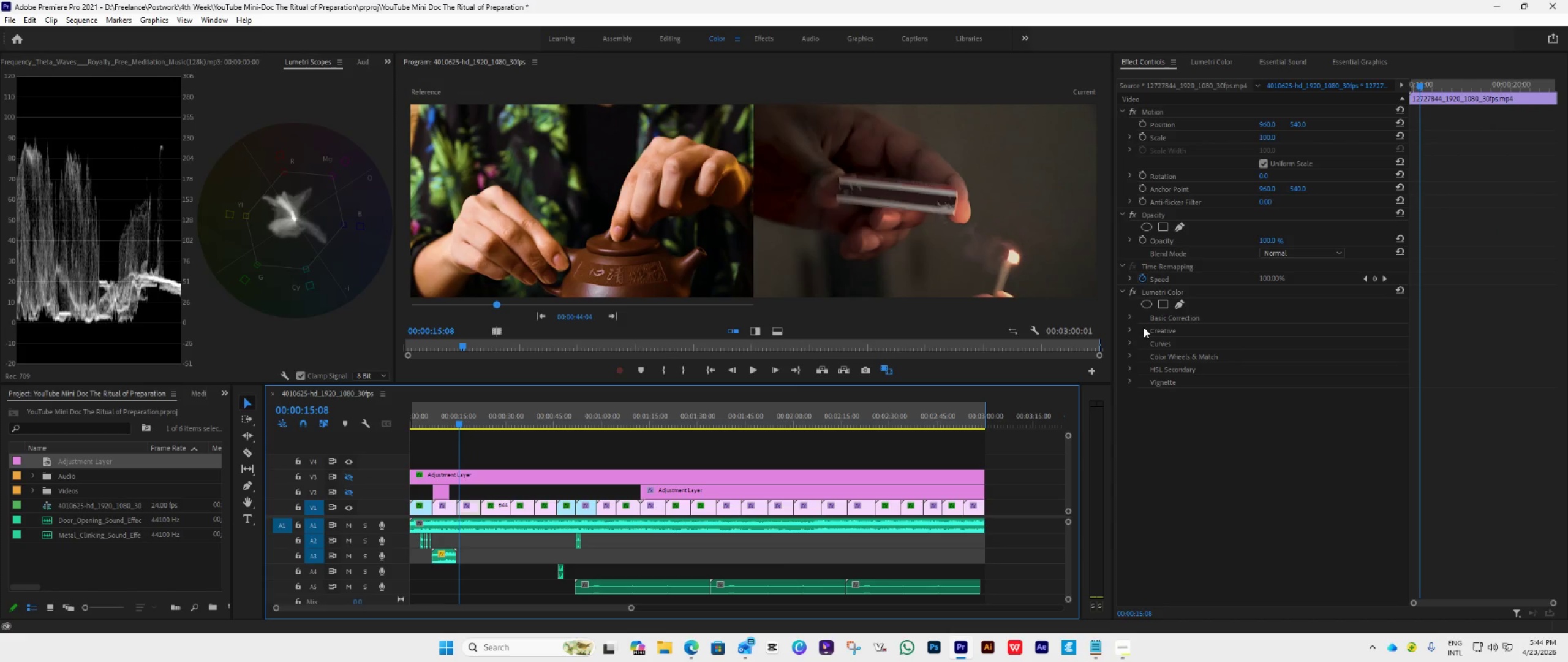 
left_click([1133, 288])
 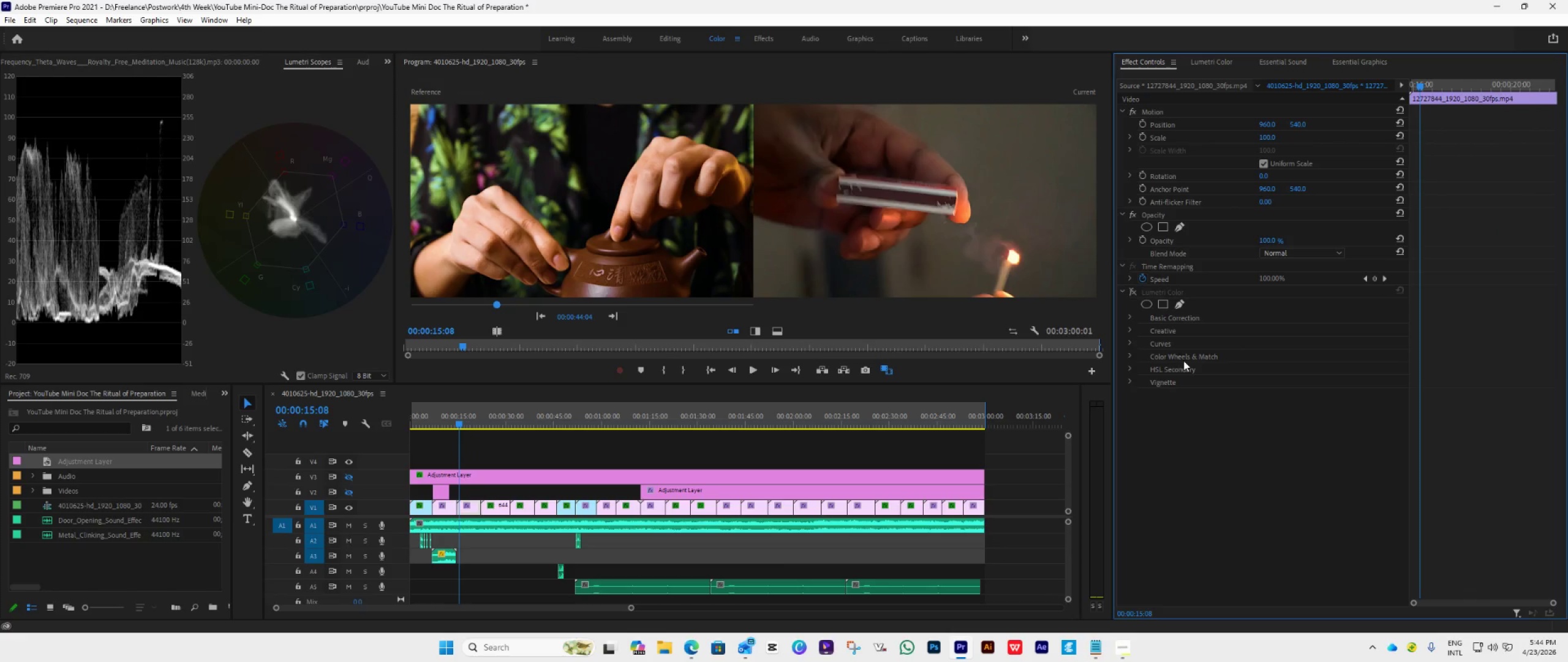 
key(Control+V)
 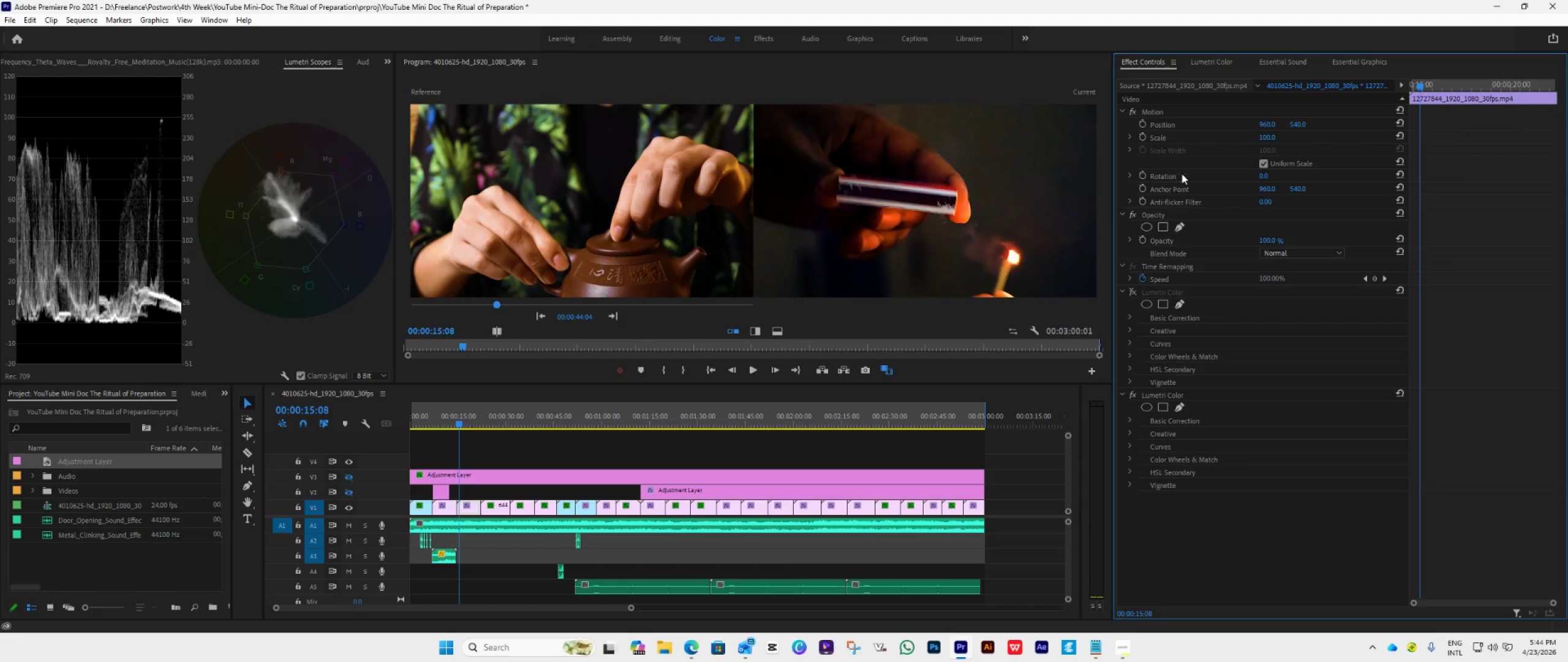 
wait(5.84)
 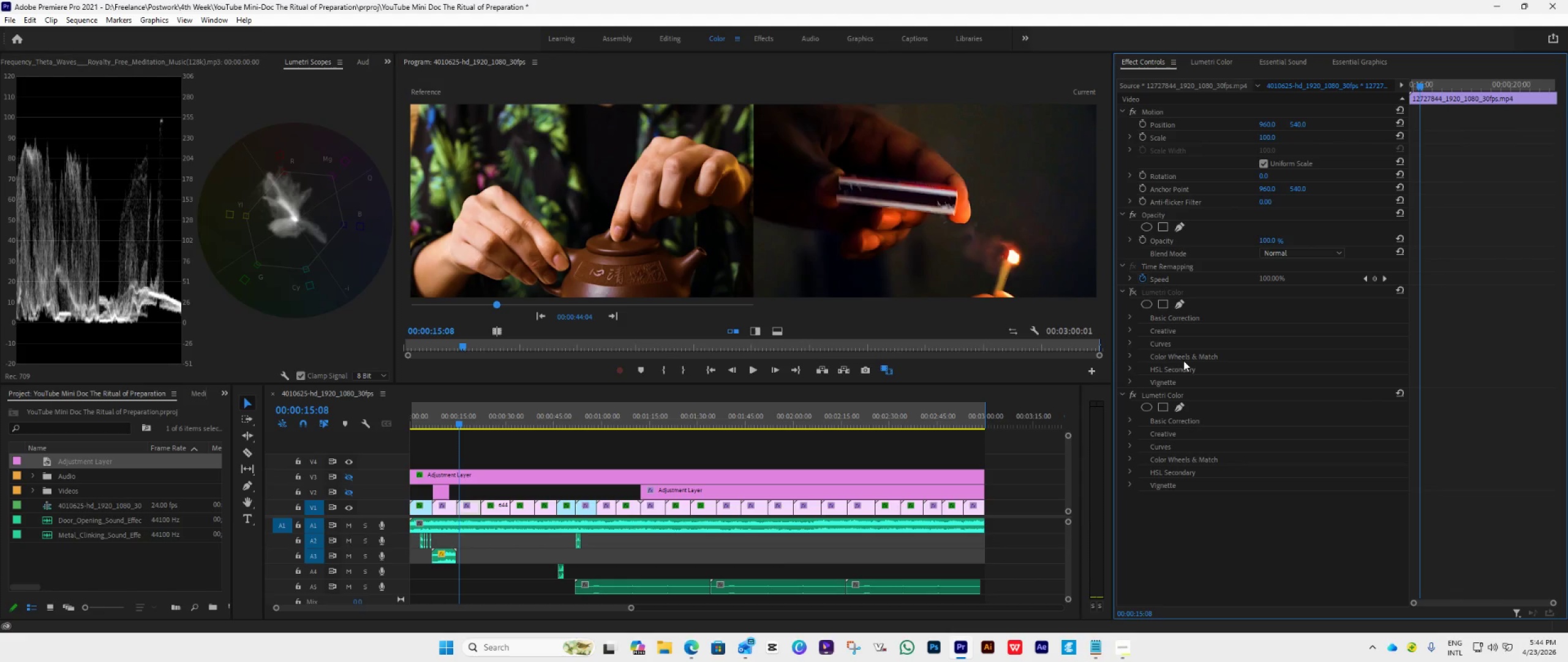 
left_click([1197, 67])
 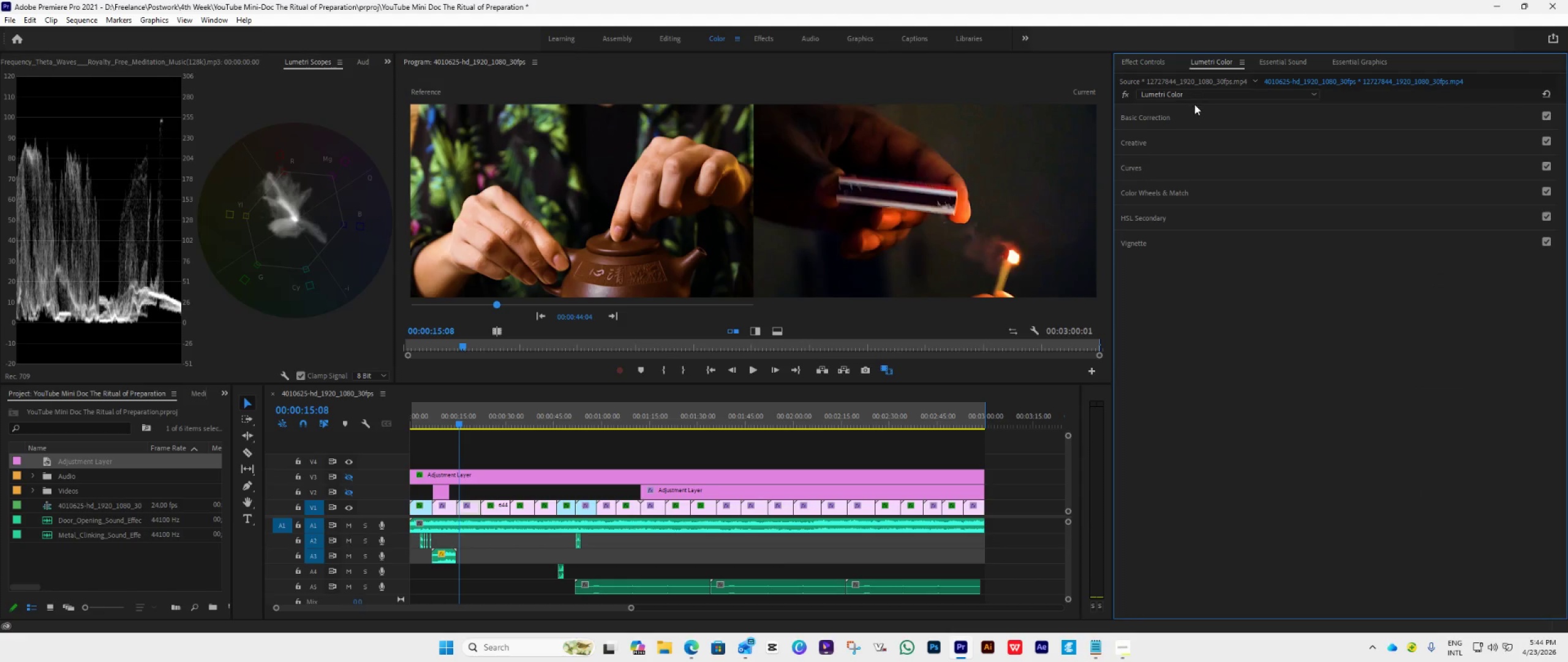 
left_click([1191, 109])
 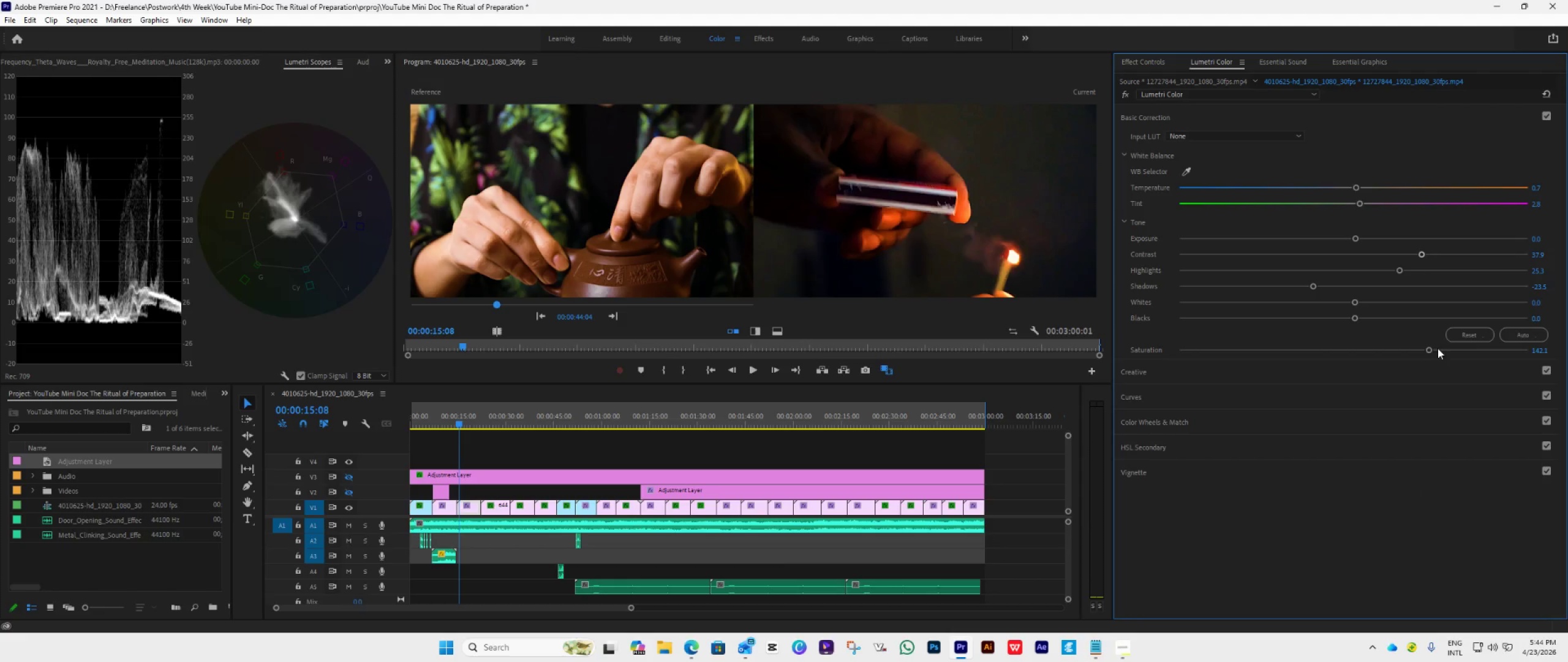 
left_click_drag(start_coordinate=[1429, 349], to_coordinate=[1390, 378])
 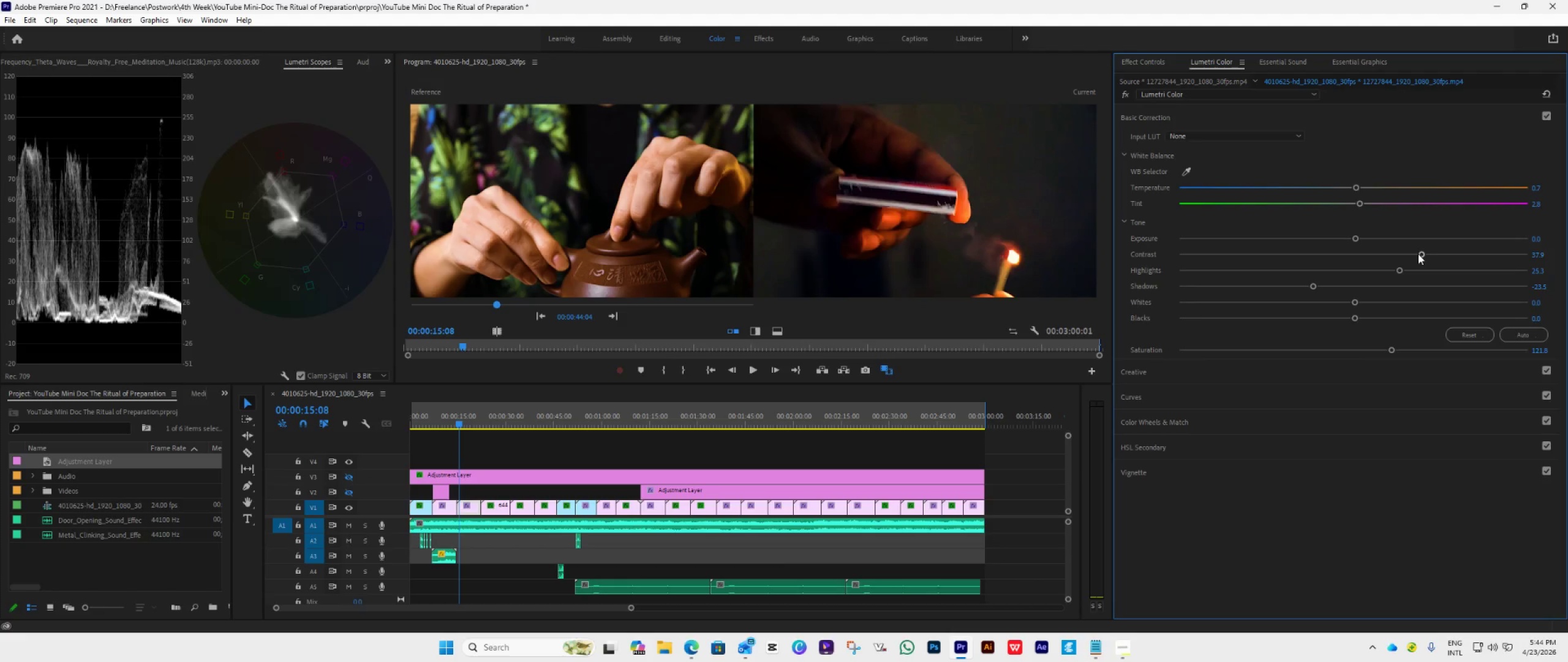 
left_click_drag(start_coordinate=[1417, 253], to_coordinate=[1414, 267])
 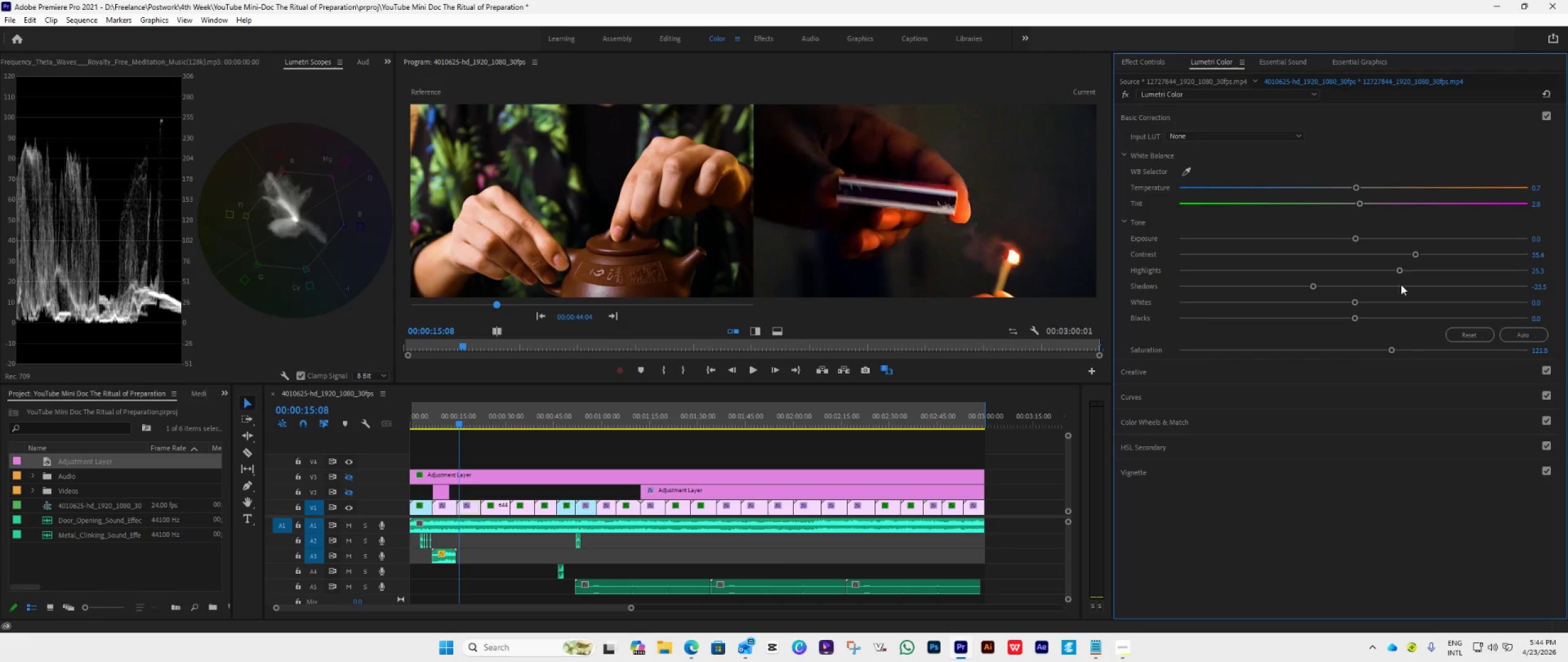 
left_click_drag(start_coordinate=[1392, 351], to_coordinate=[1384, 355])
 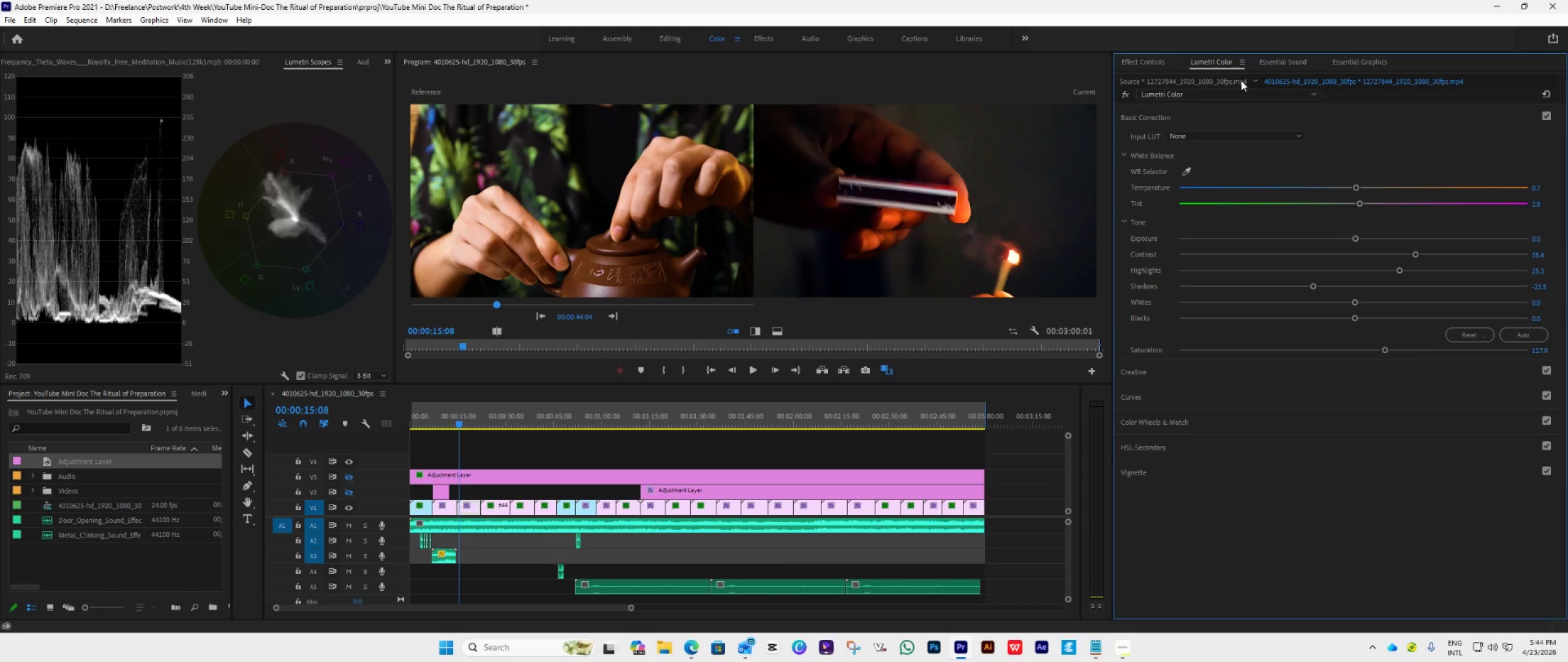 
left_click([1142, 115])
 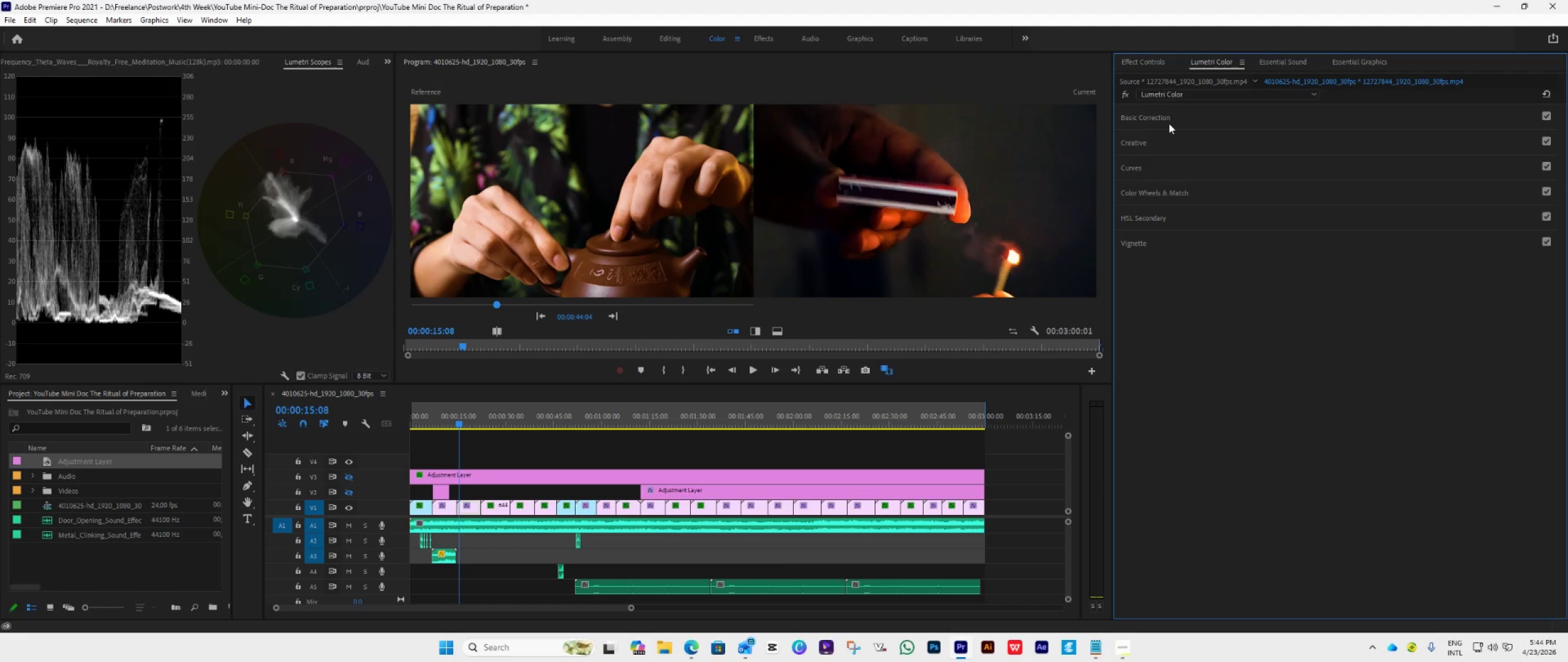 
left_click([1152, 111])
 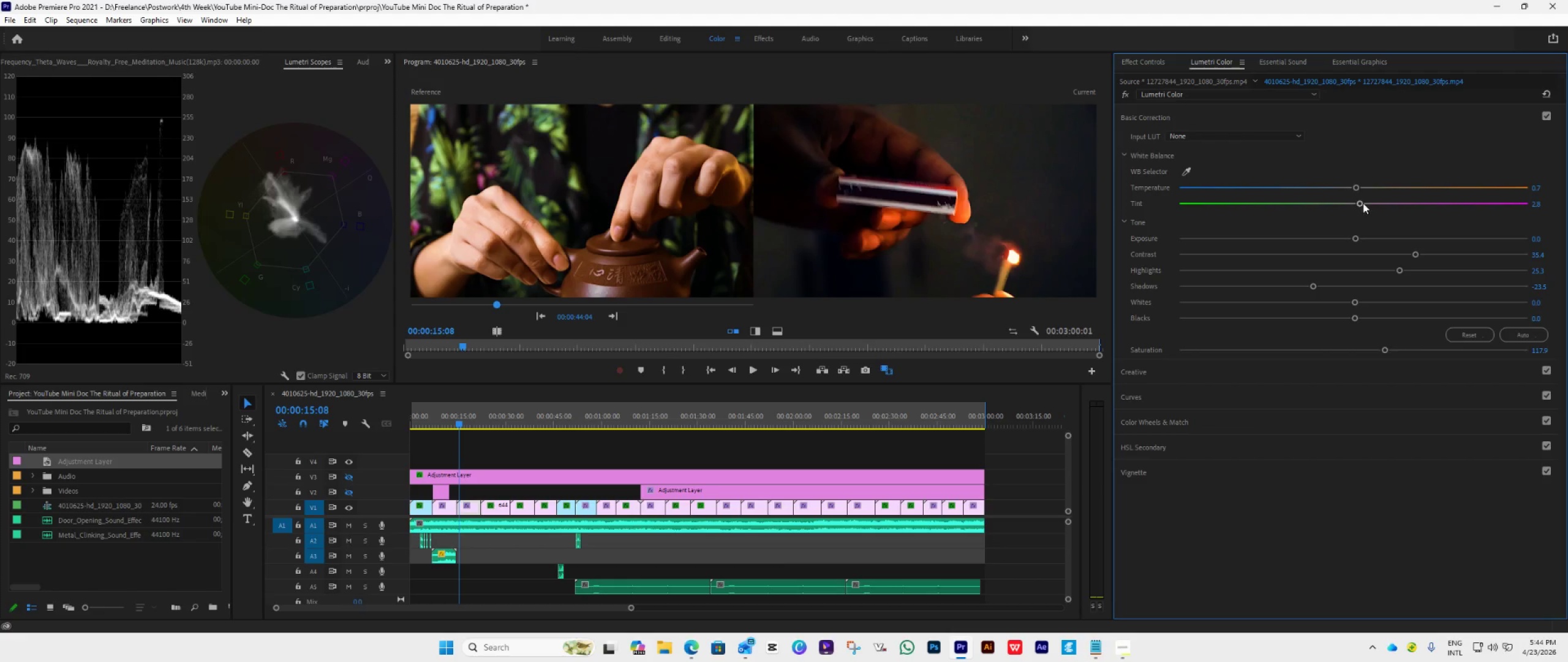 
left_click_drag(start_coordinate=[1359, 202], to_coordinate=[1349, 207])
 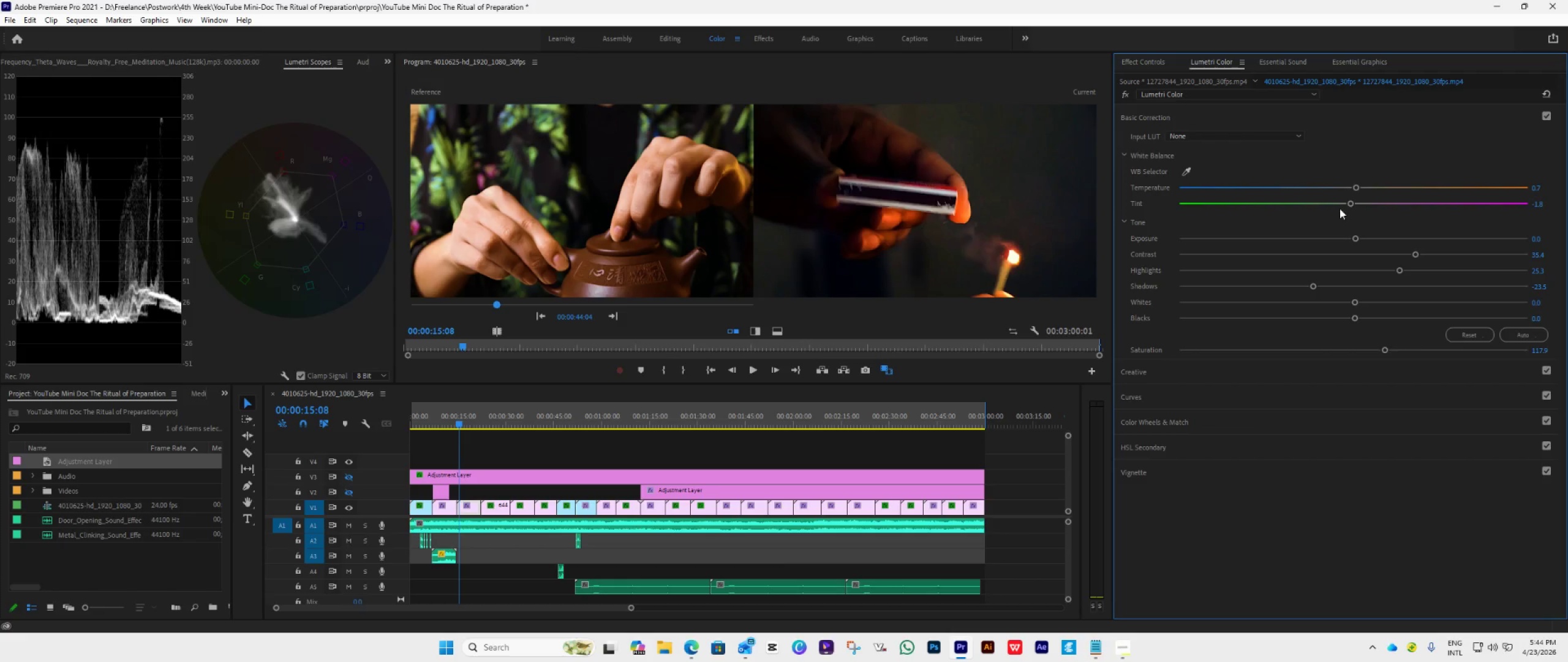 
left_click_drag(start_coordinate=[1347, 204], to_coordinate=[1354, 205])
 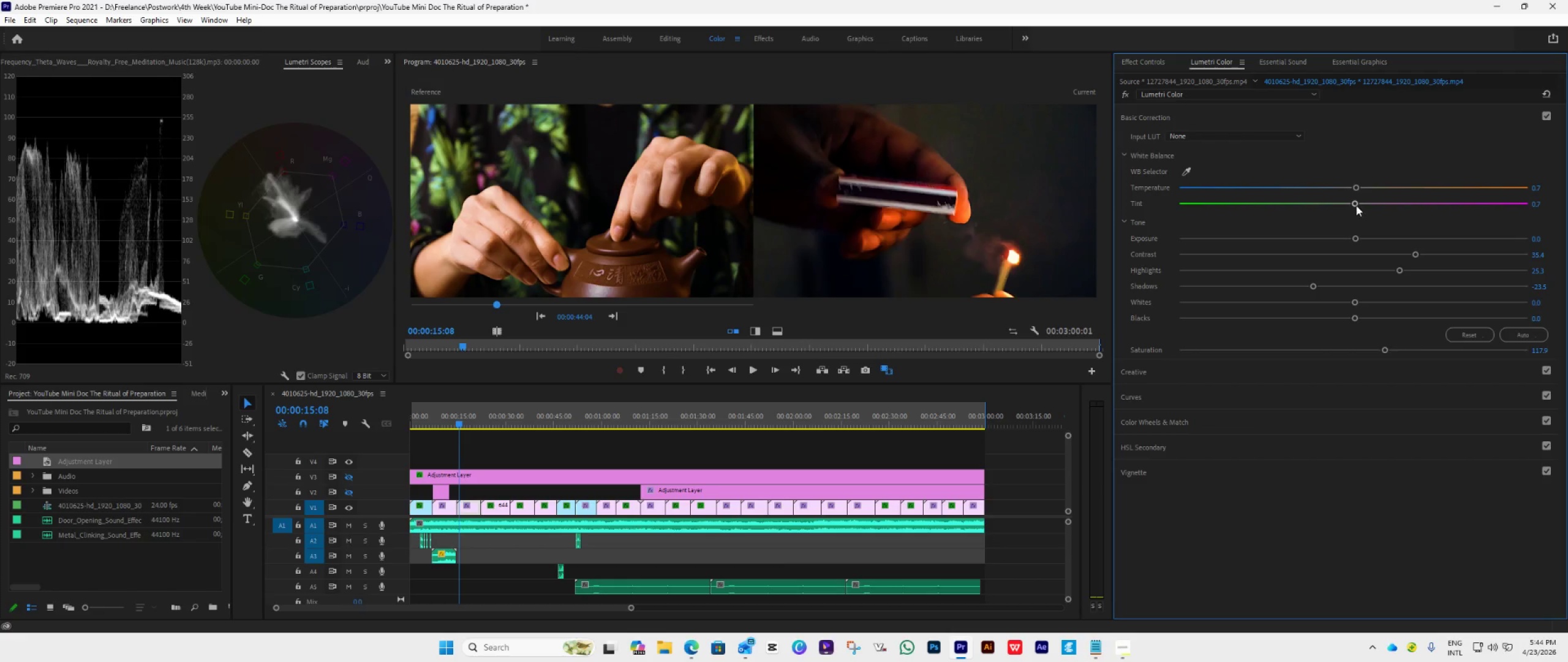 
left_click_drag(start_coordinate=[1357, 205], to_coordinate=[1354, 205])
 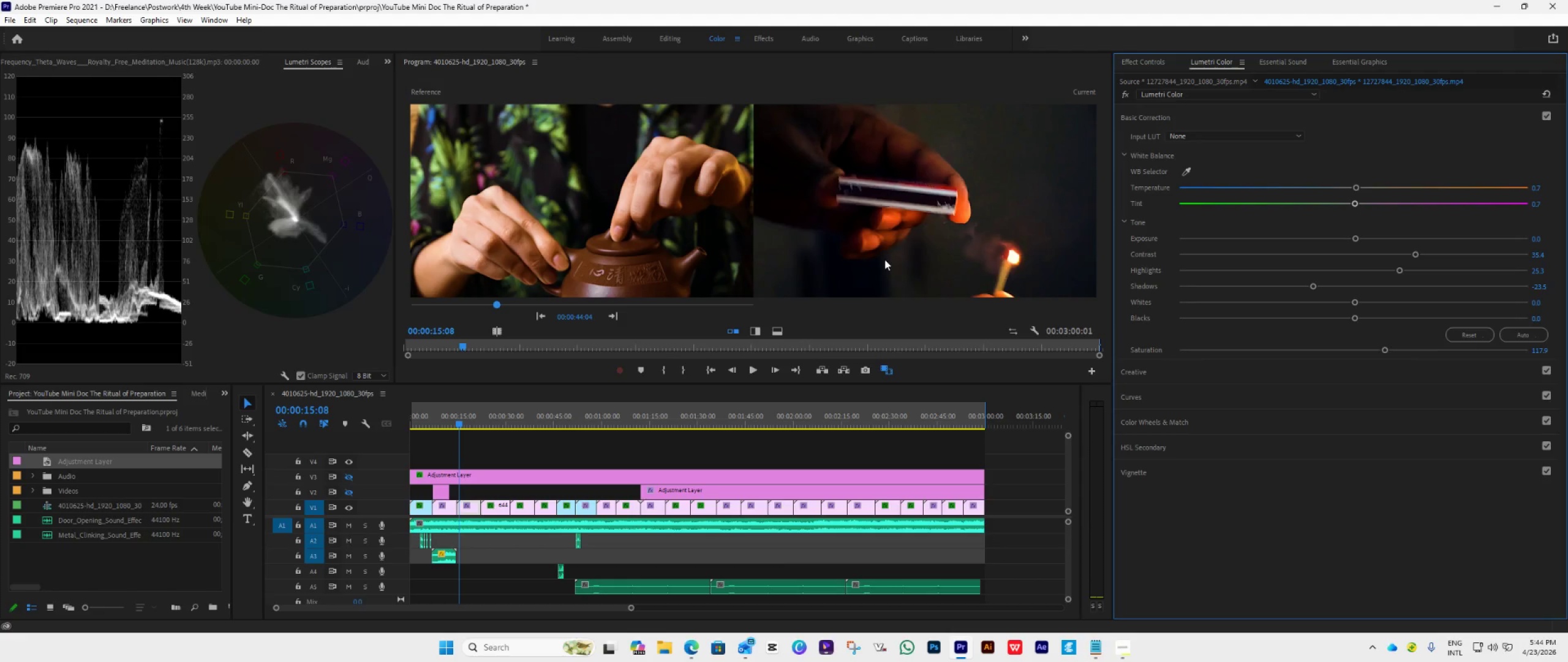 
key(Space)
 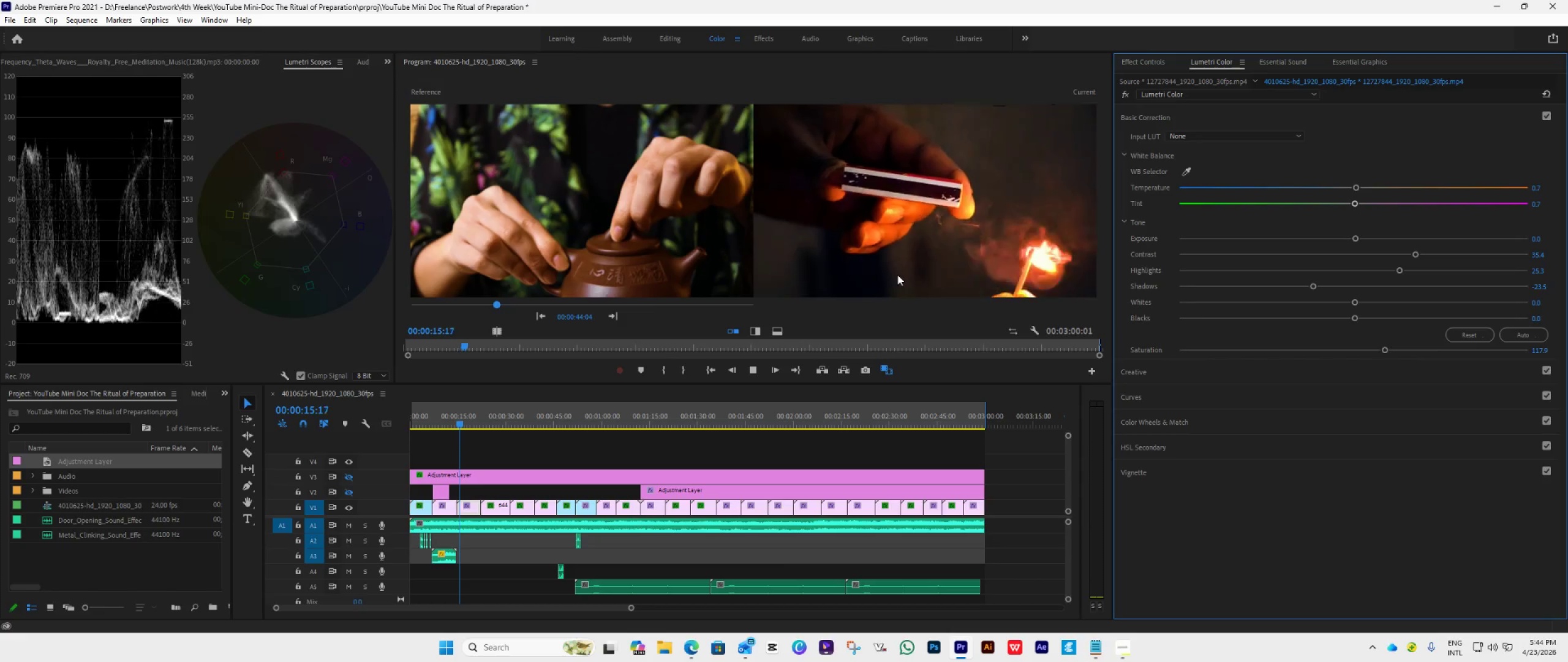 
key(Space)
 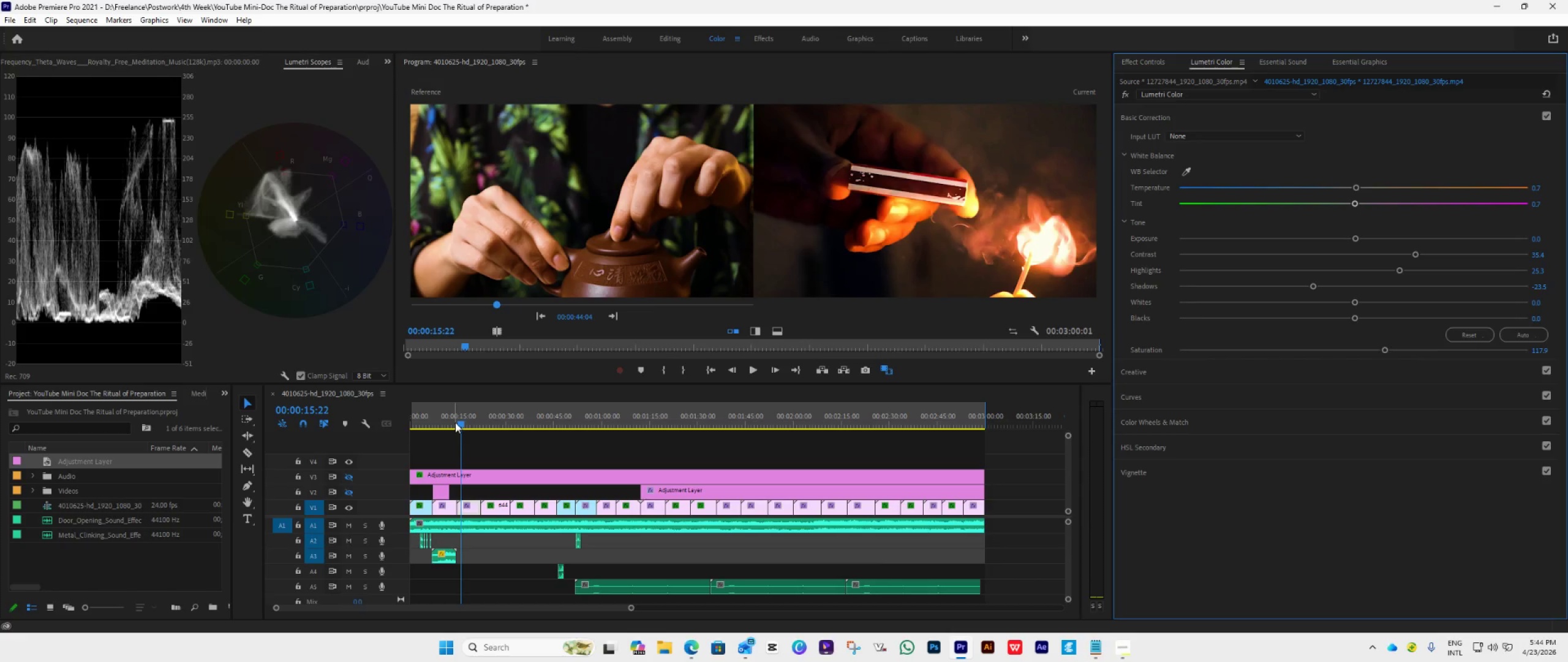 
left_click_drag(start_coordinate=[458, 422], to_coordinate=[443, 430])
 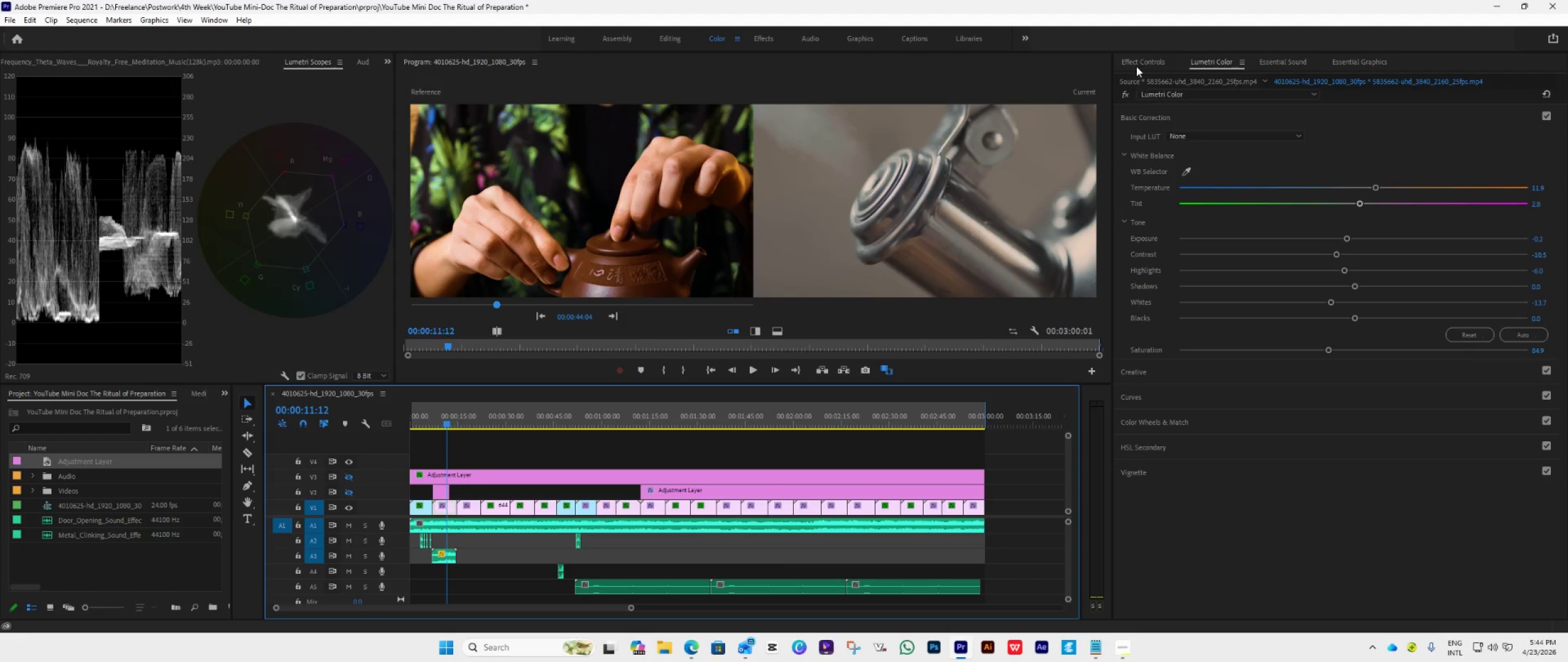 
left_click([1137, 61])
 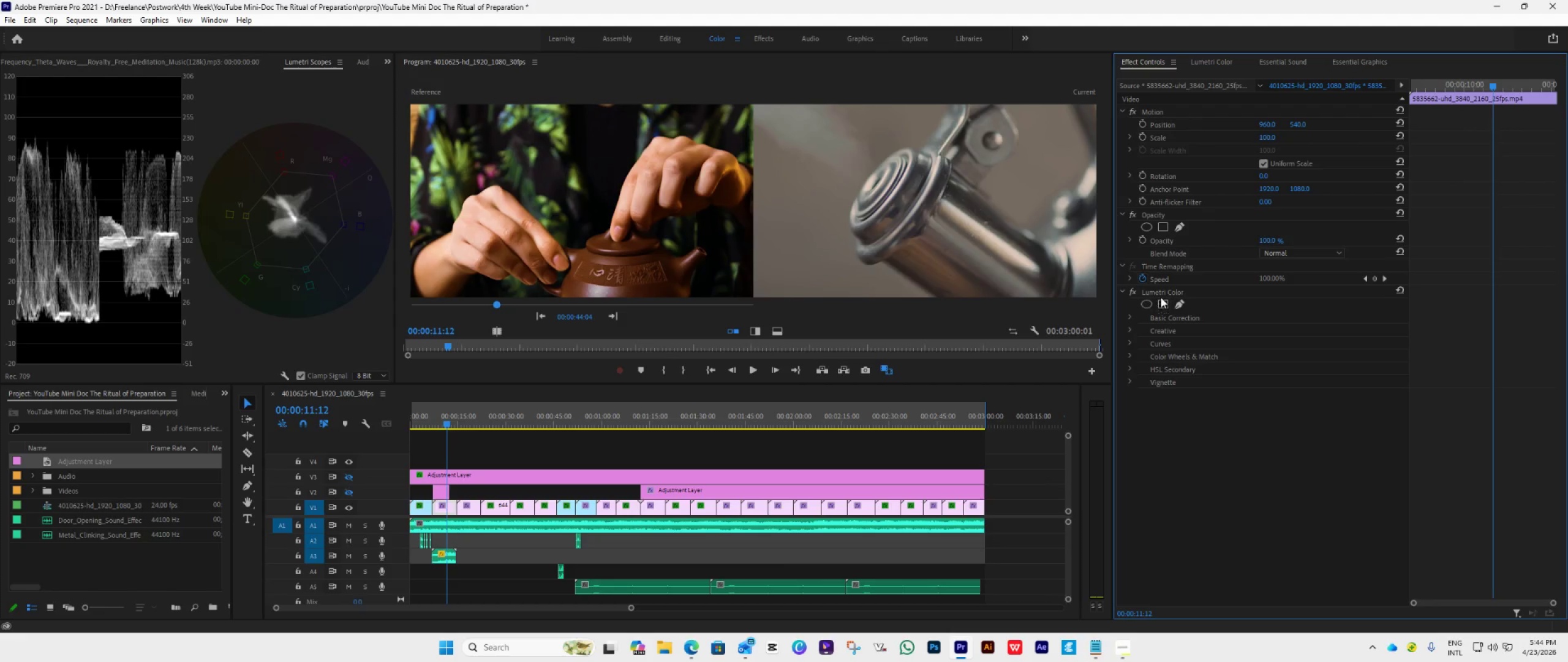 
left_click([1160, 288])
 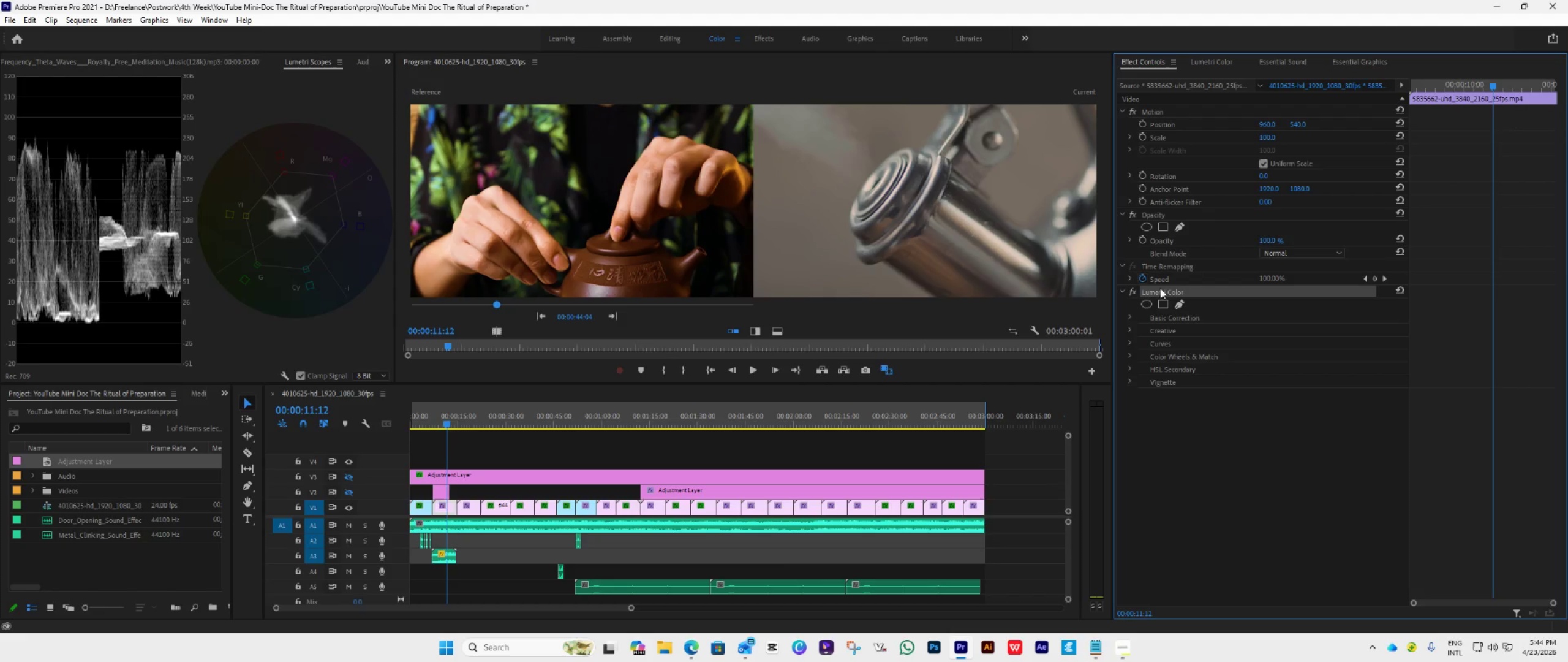 
key(Delete)
 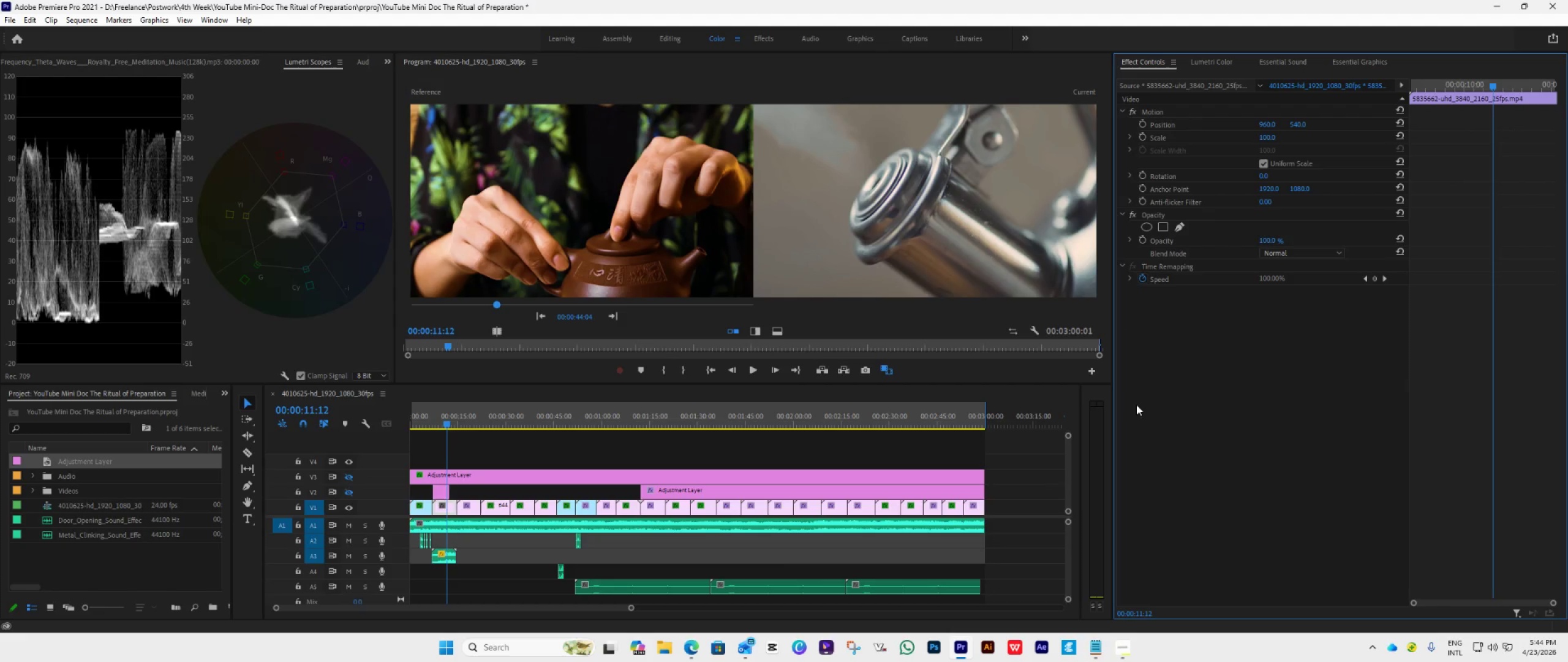 
key(Control+V)
 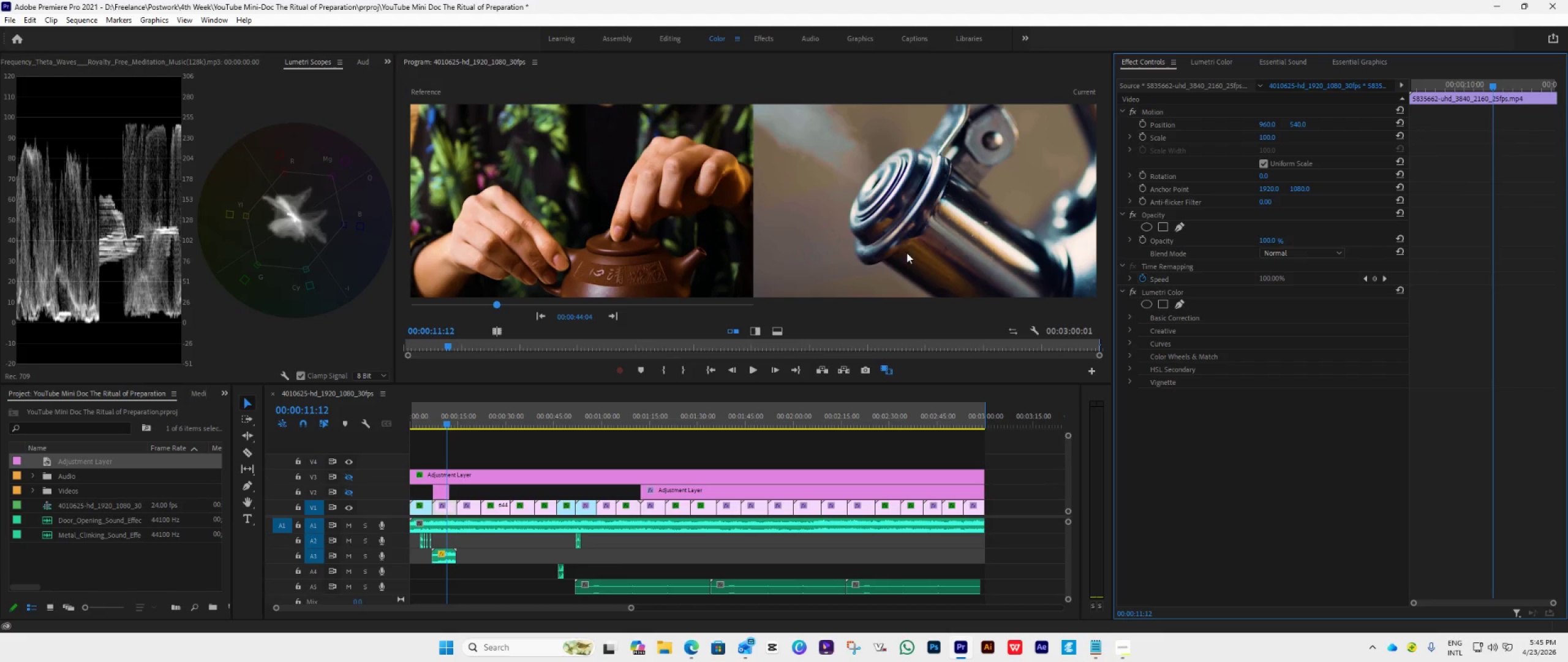 
wait(7.05)
 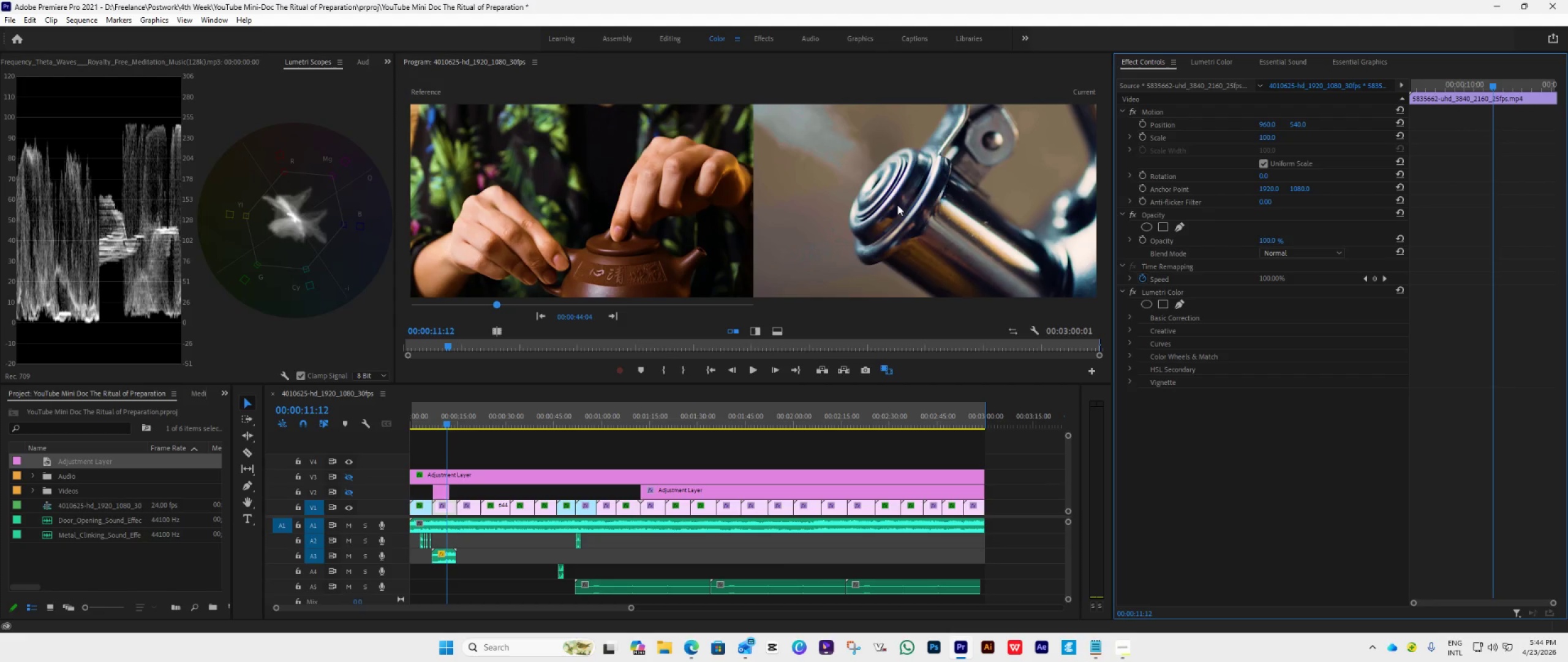 
left_click_drag(start_coordinate=[447, 424], to_coordinate=[425, 437])
 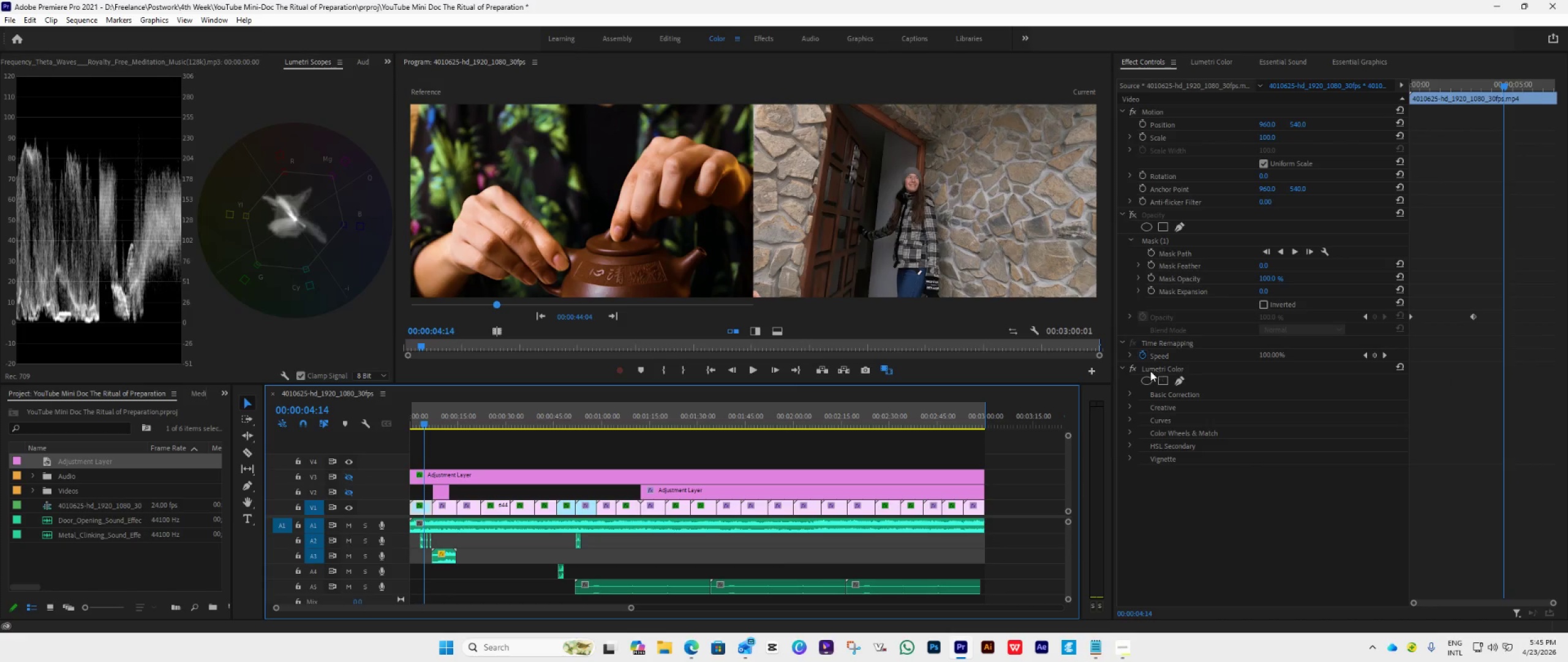 
left_click([1133, 370])
 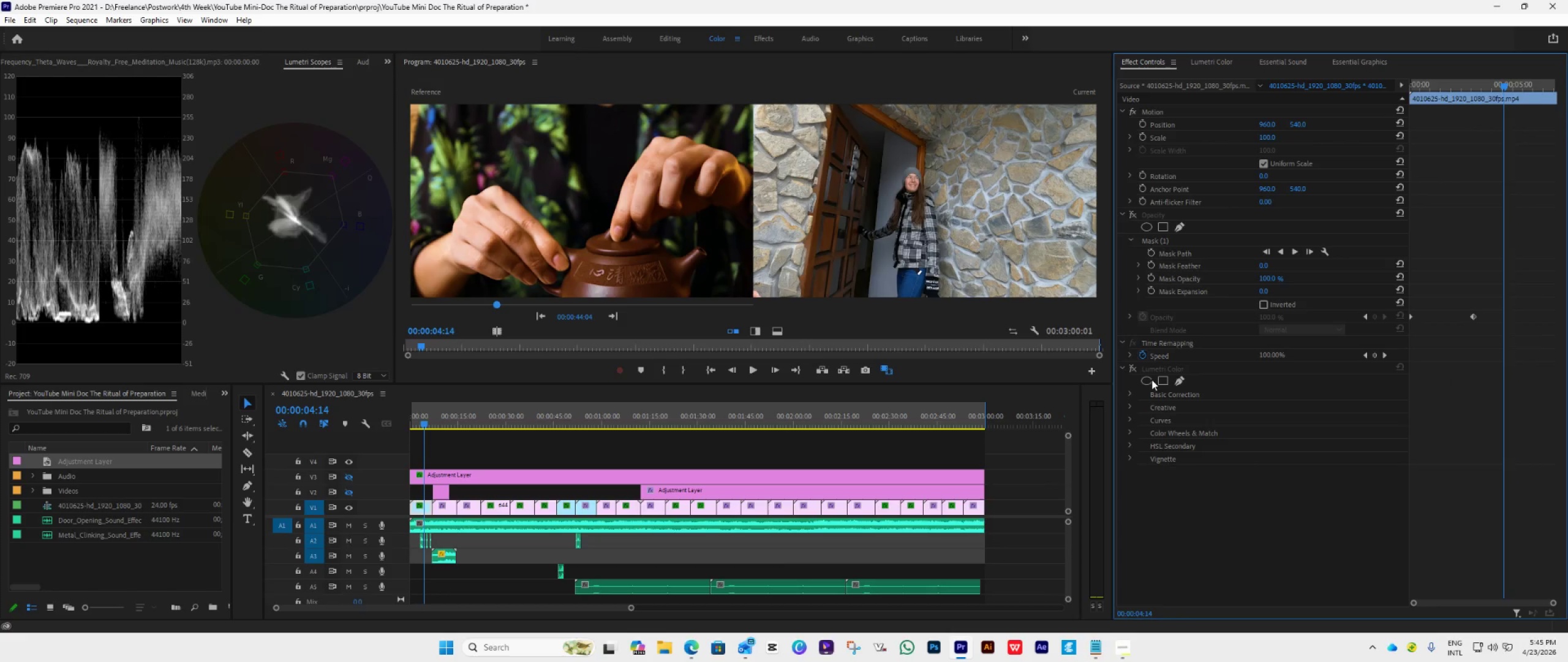 
key(Control+V)
 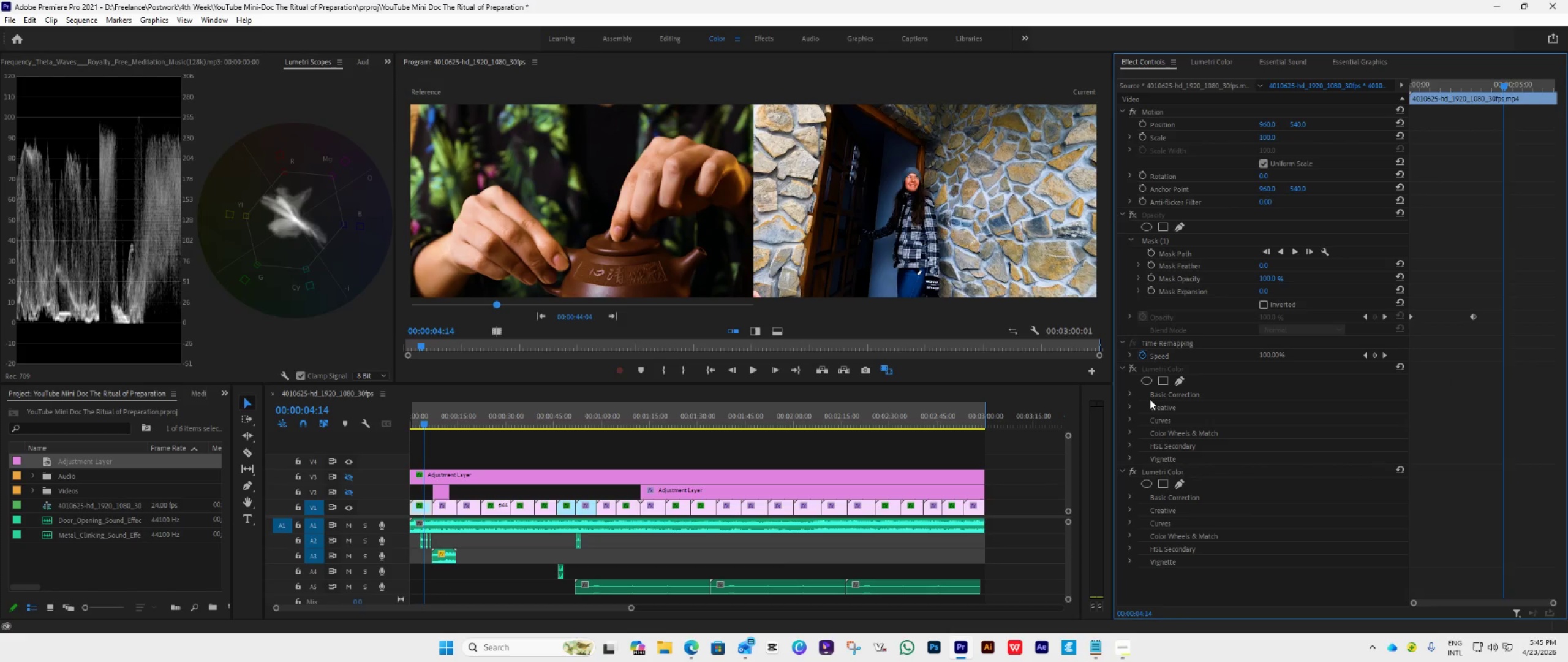 
wait(8.62)
 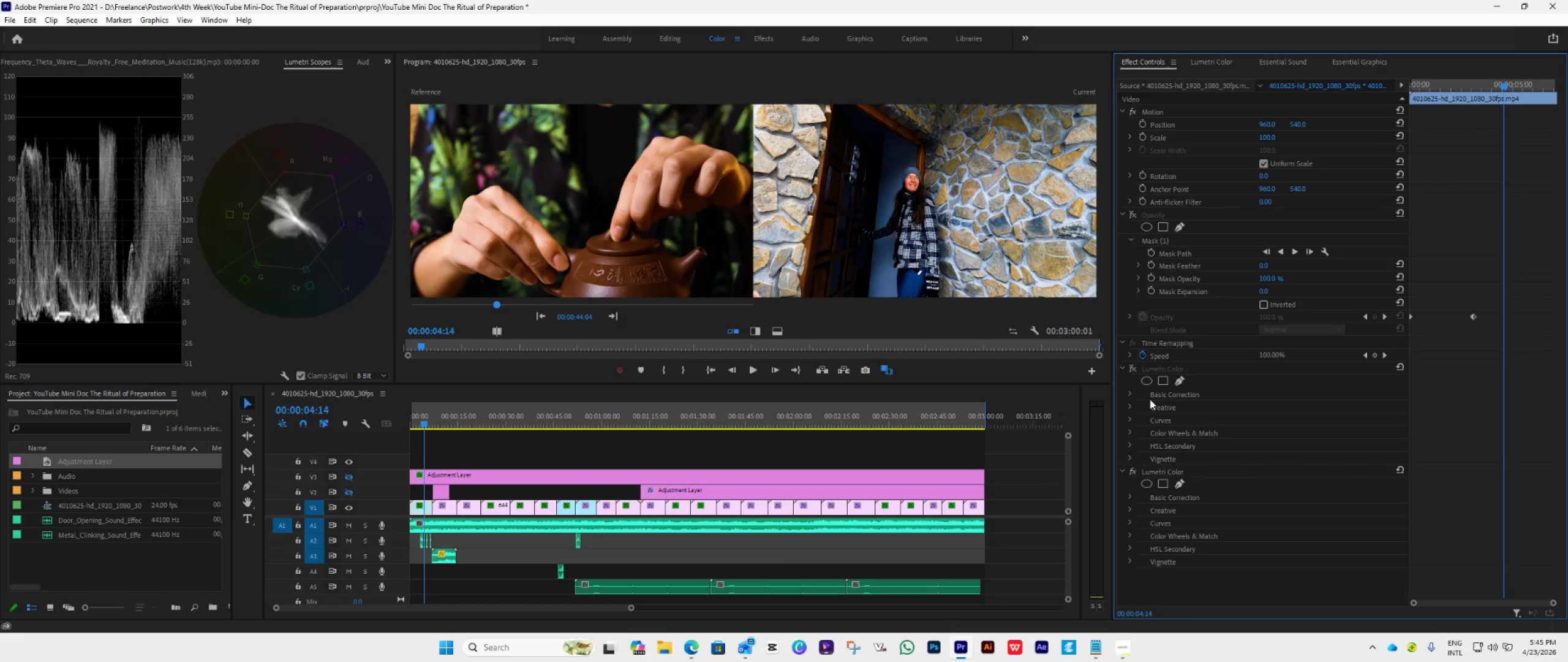 
left_click([1175, 256])
 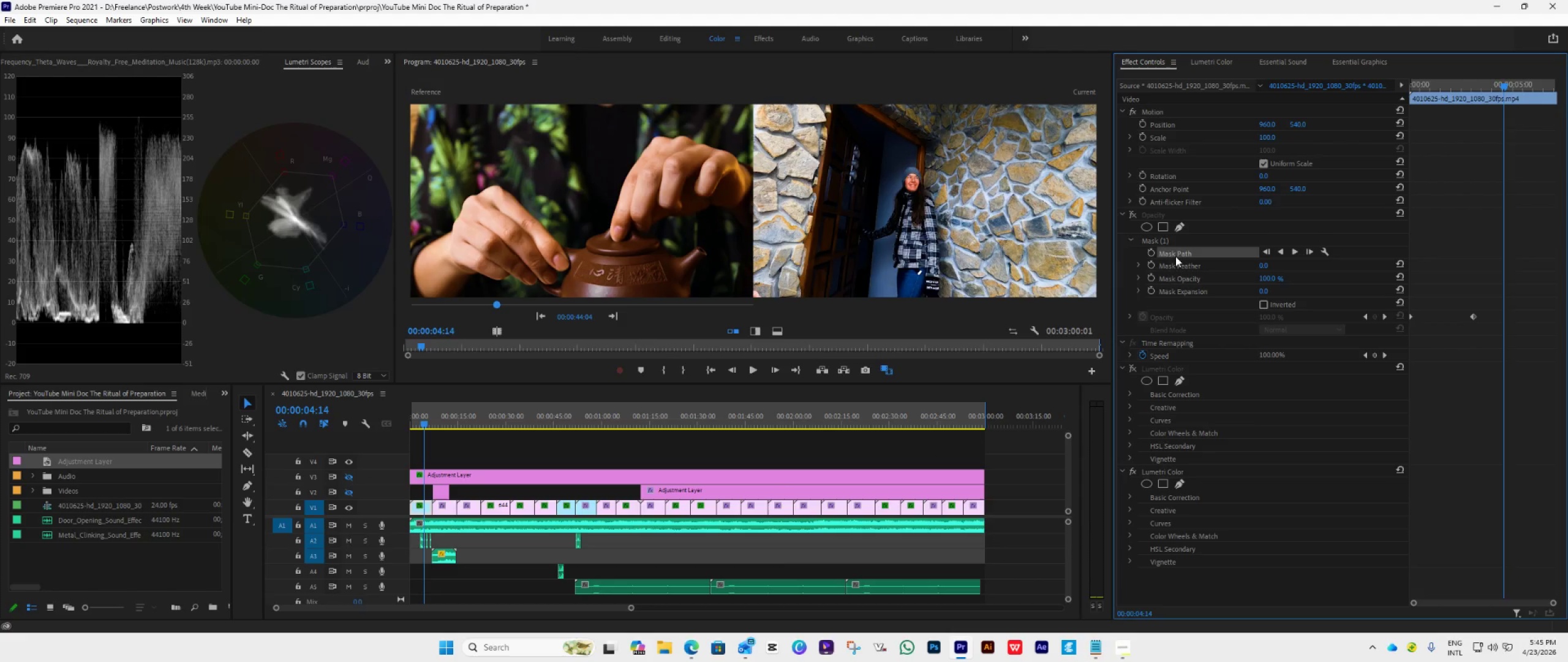 
key(Delete)
 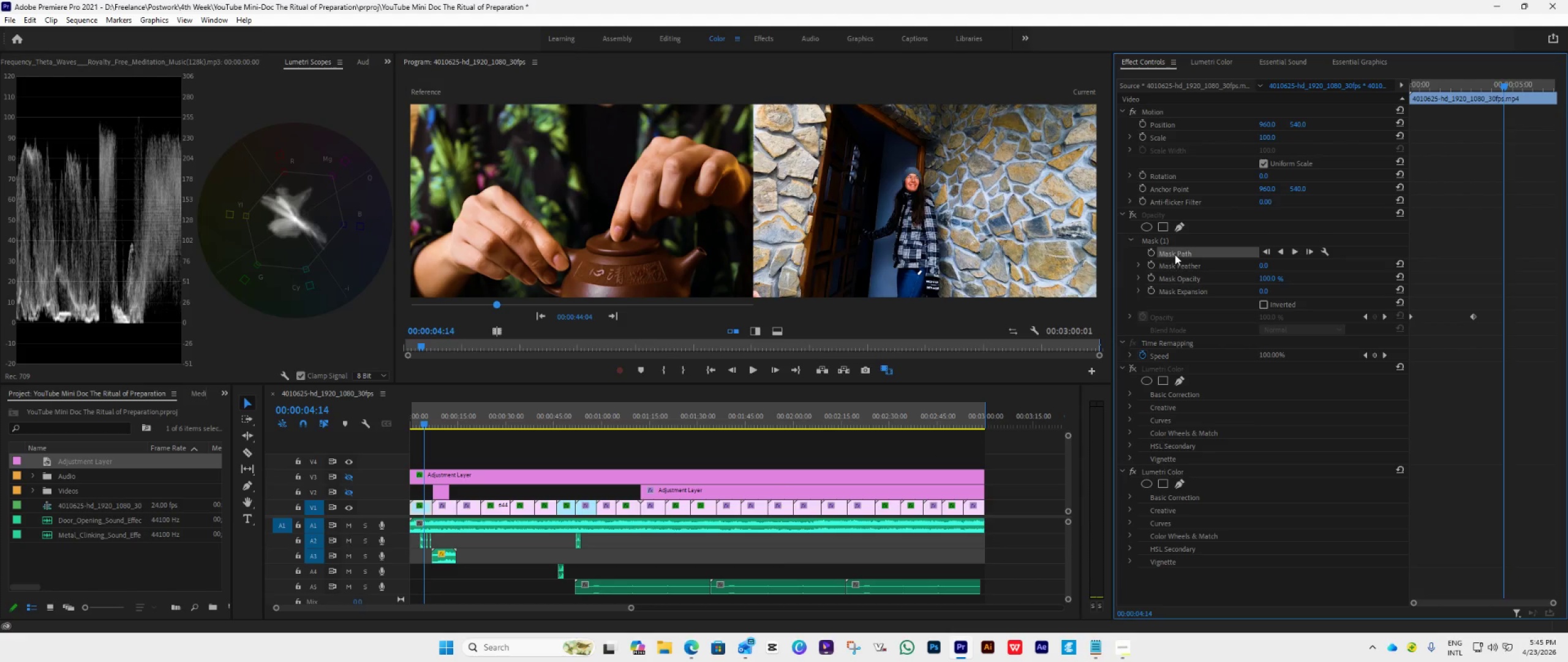 
left_click([1171, 238])
 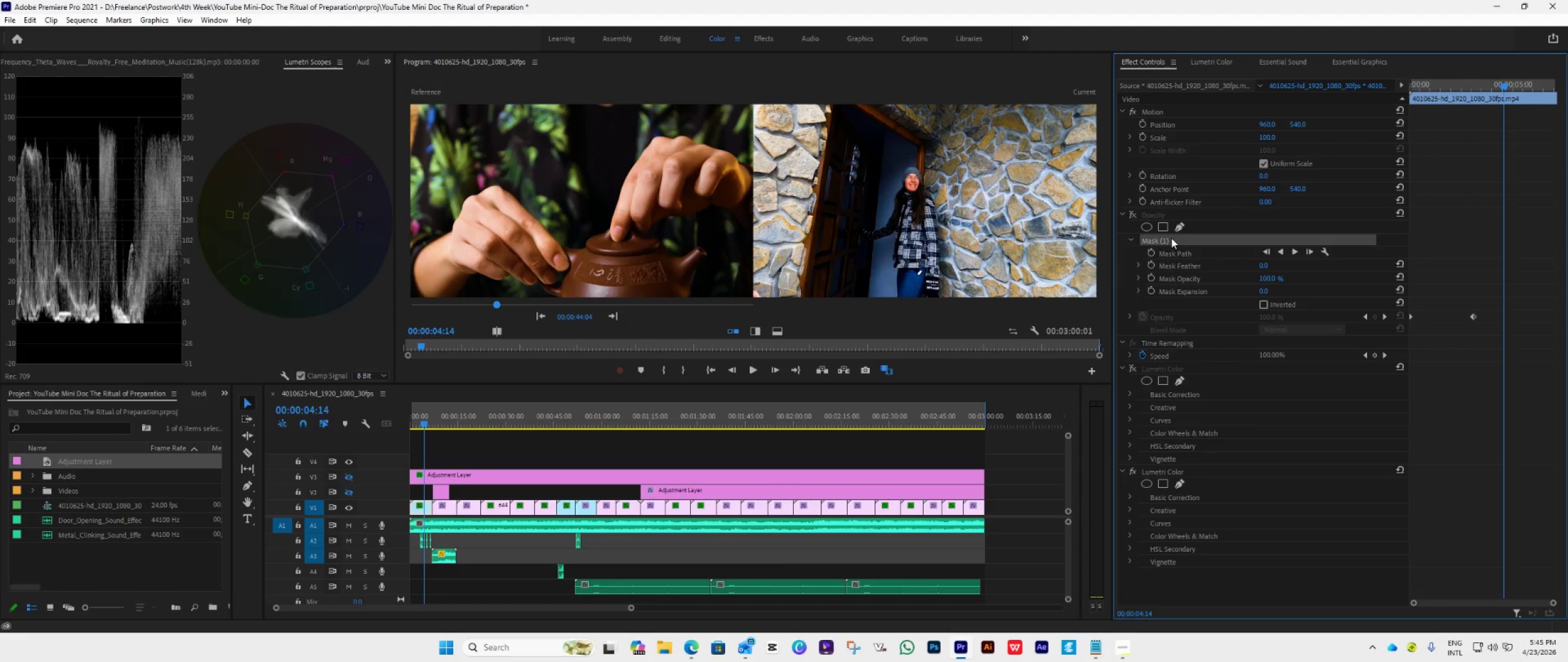 
key(Delete)
 